 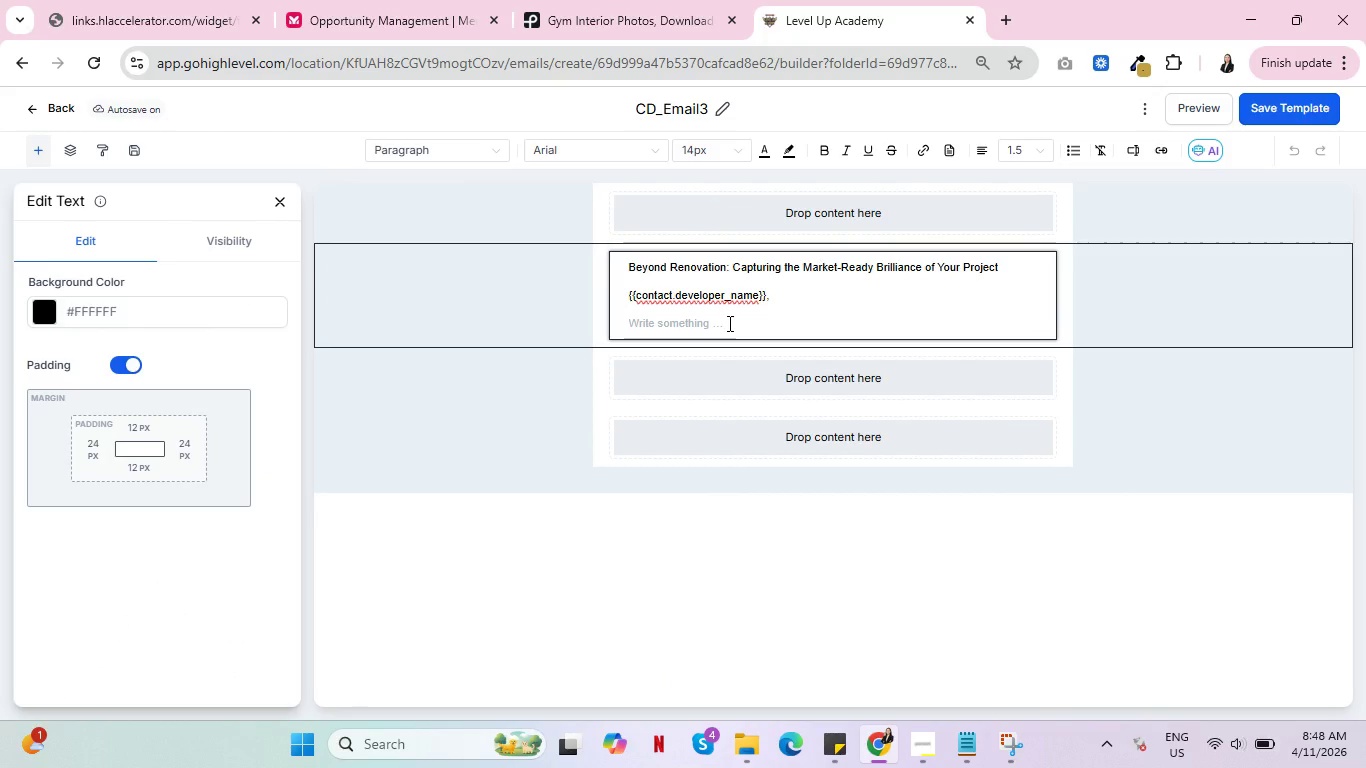 
type(The completion)
 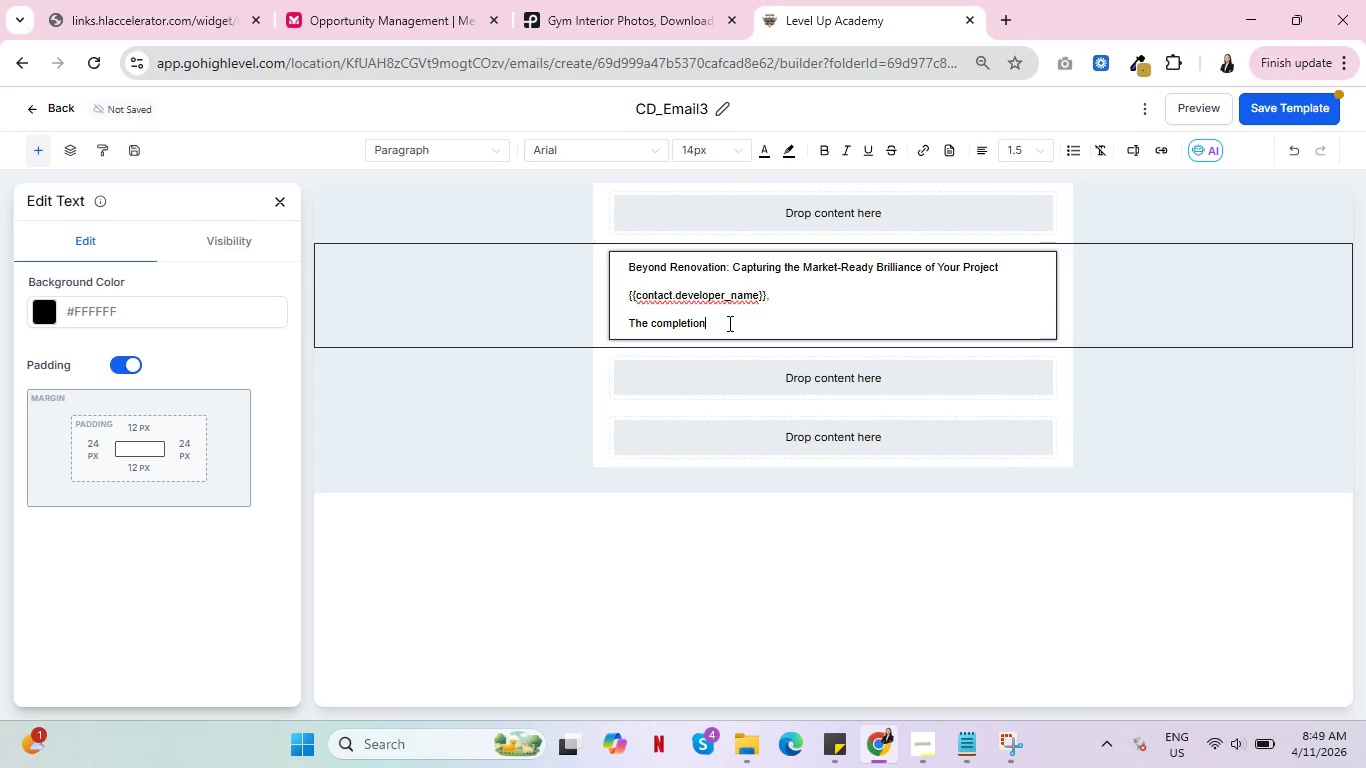 
type( of a historic renovation marks )
key(Backspace)
key(Backspace)
key(Backspace)
key(Backspace)
type(rks a pivotal moment for markete)
key(Backspace)
type( entry.)
 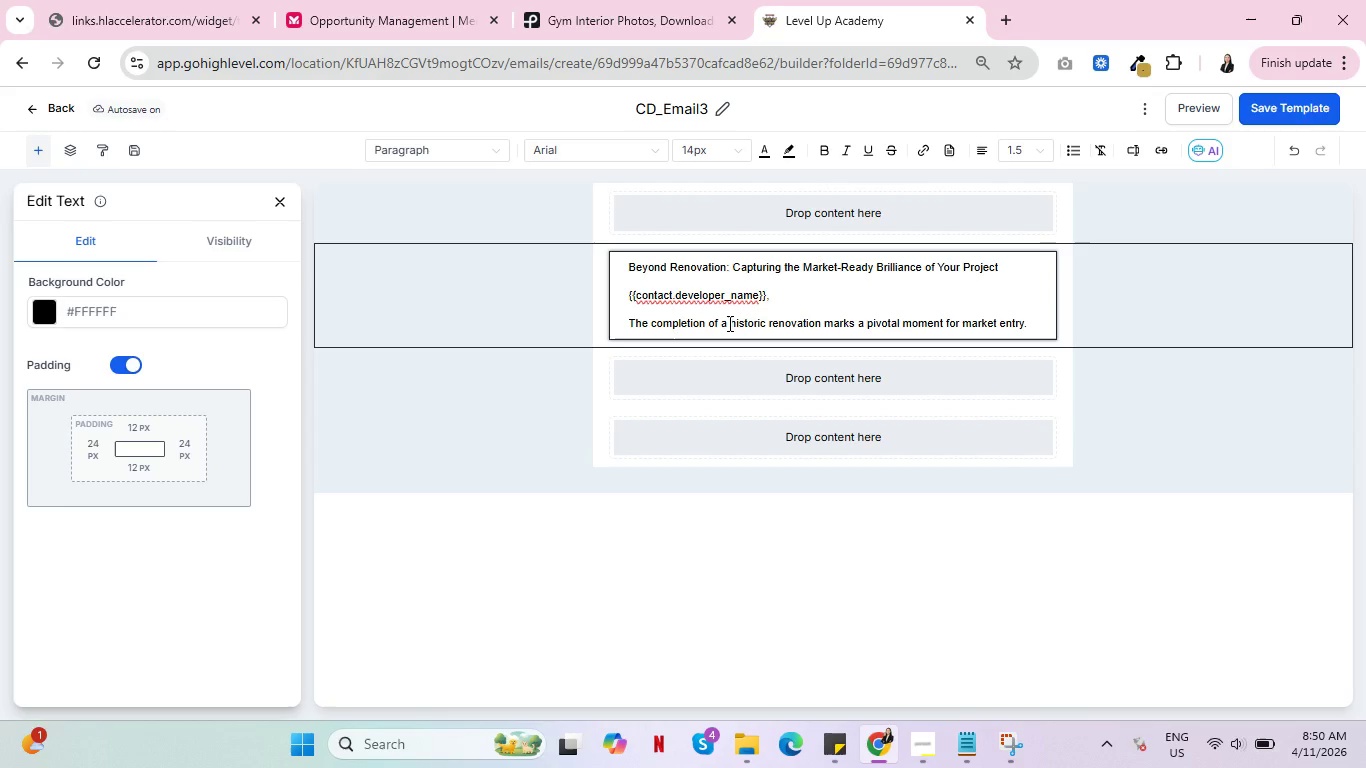 
wait(42.84)
 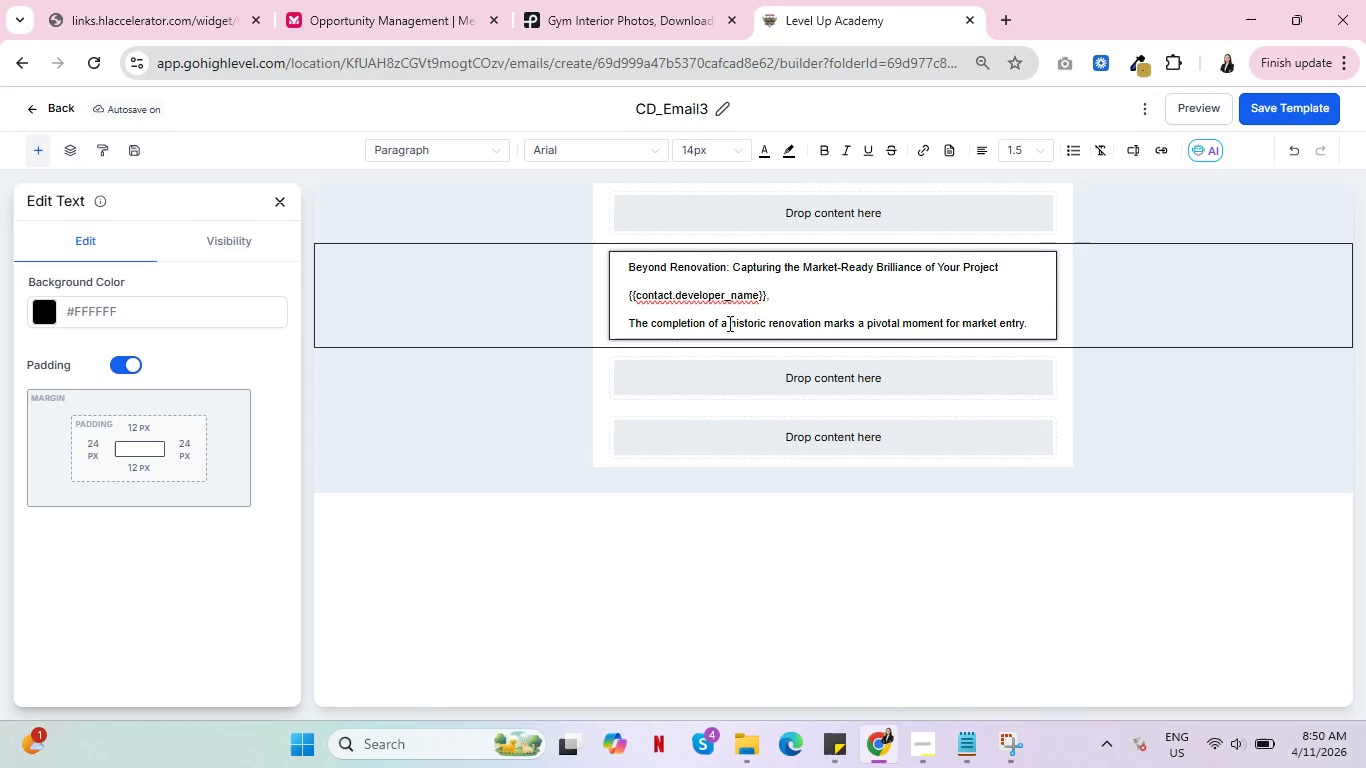 
key(Control+ControlLeft)
 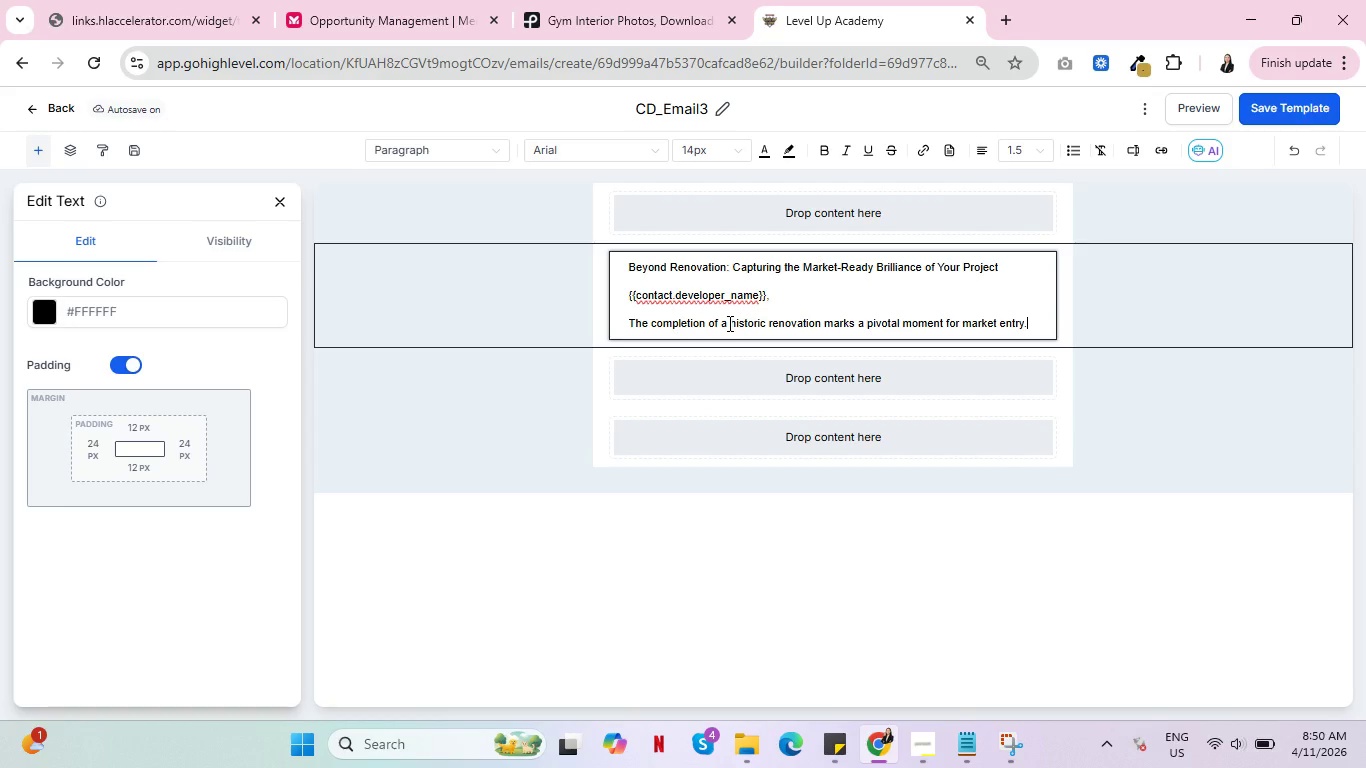 
wait(10.06)
 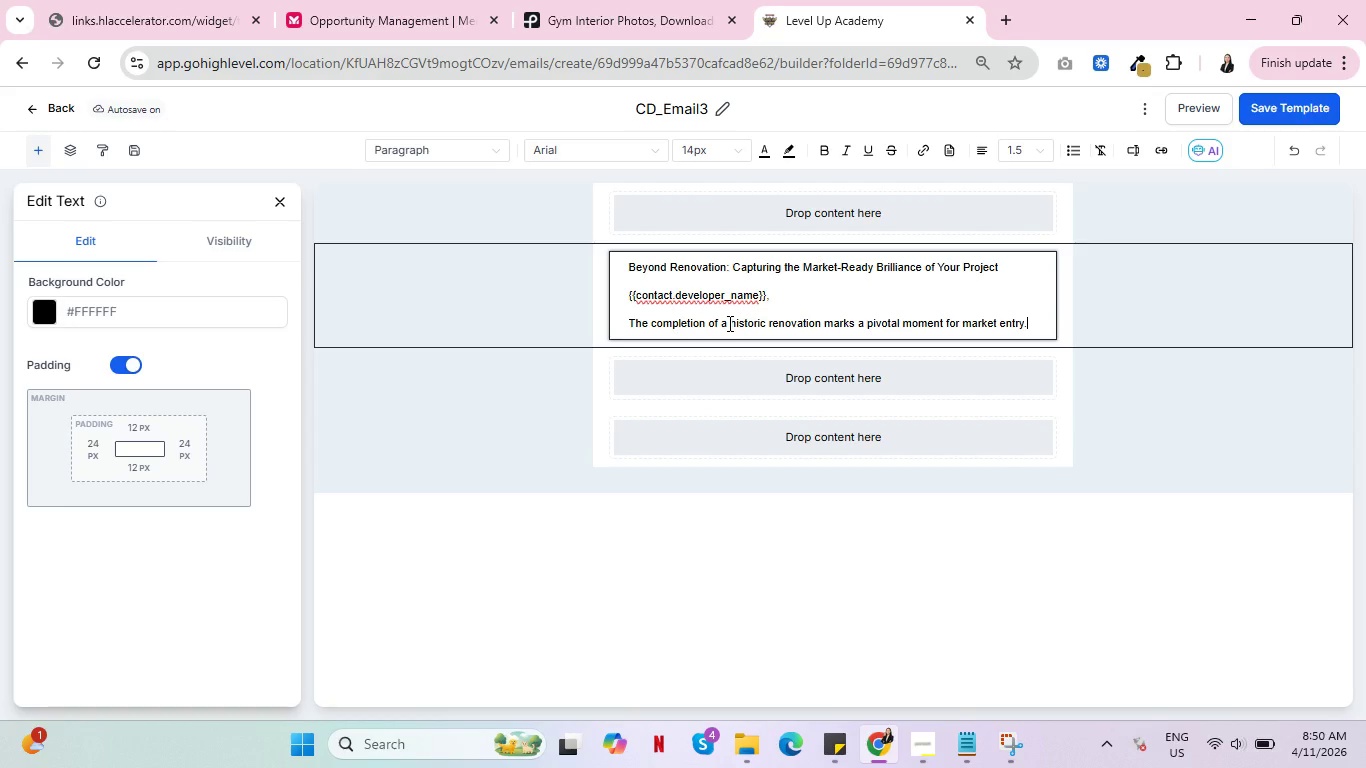 
type( But how f)
key(Backspace)
type(do you esure )
key(Backspace)
key(Backspace)
key(Backspace)
key(Backspace)
key(Backspace)
type(nsure your )
 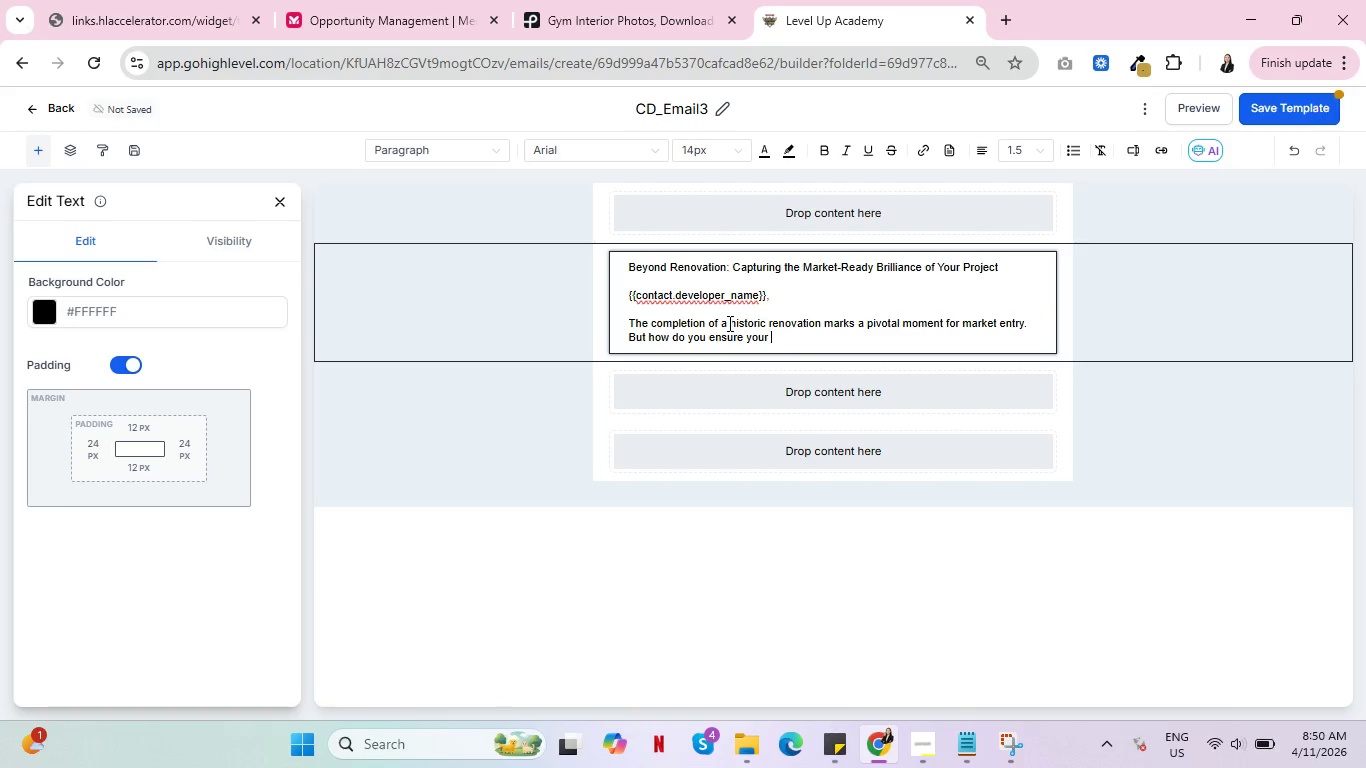 
type(metici)
key(Backspace)
type(ulously restored property commands the highest )
 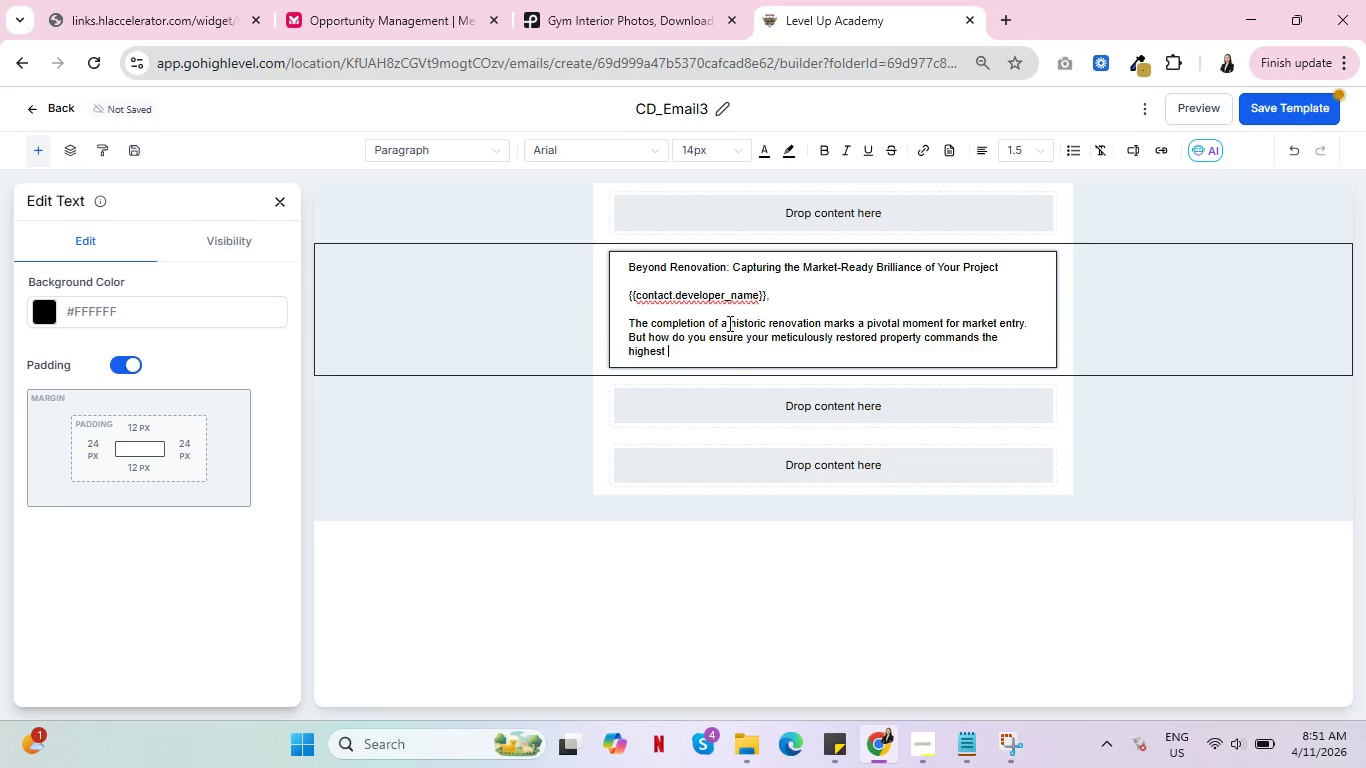 
type(possible value and atta)
key(Backspace)
type(racting discerning )
 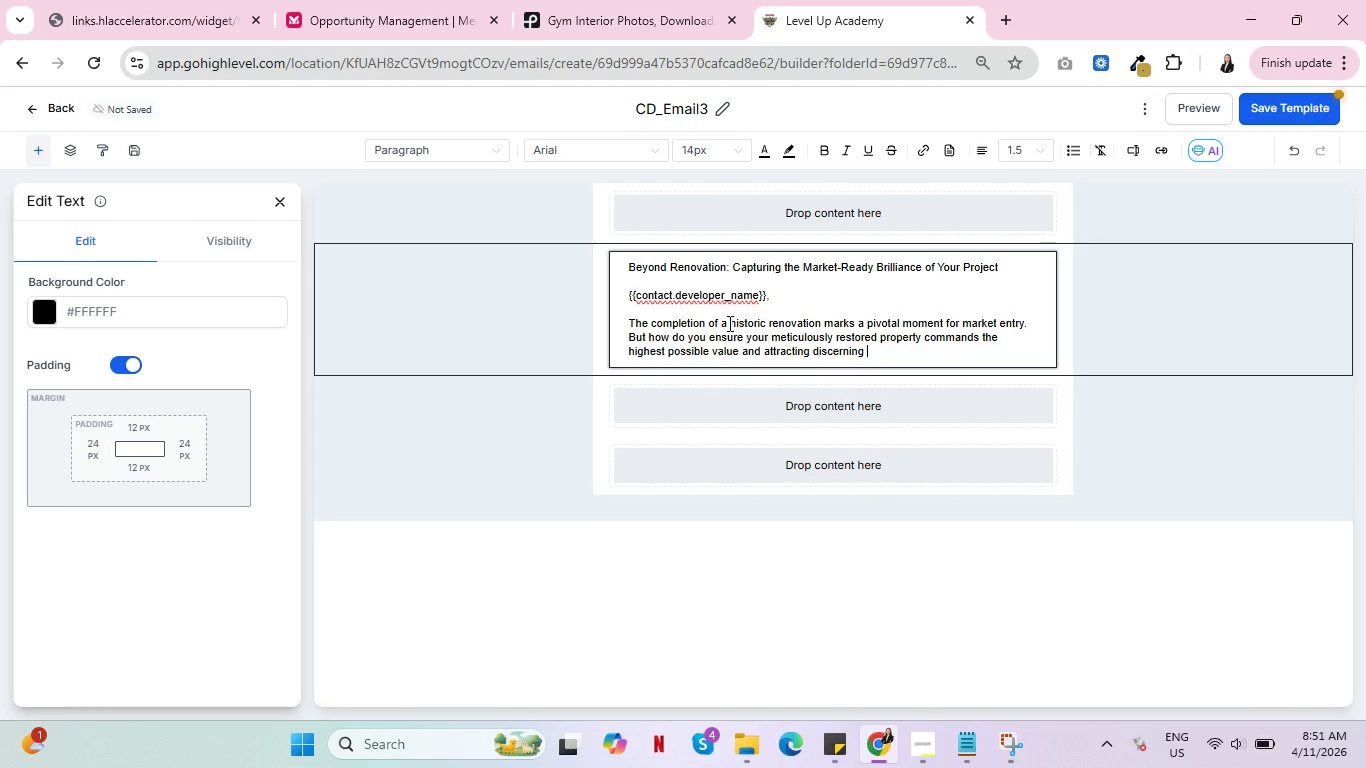 
type(buyers or twnan)
key(Backspace)
key(Backspace)
key(Backspace)
key(Backspace)
type(enants?)
 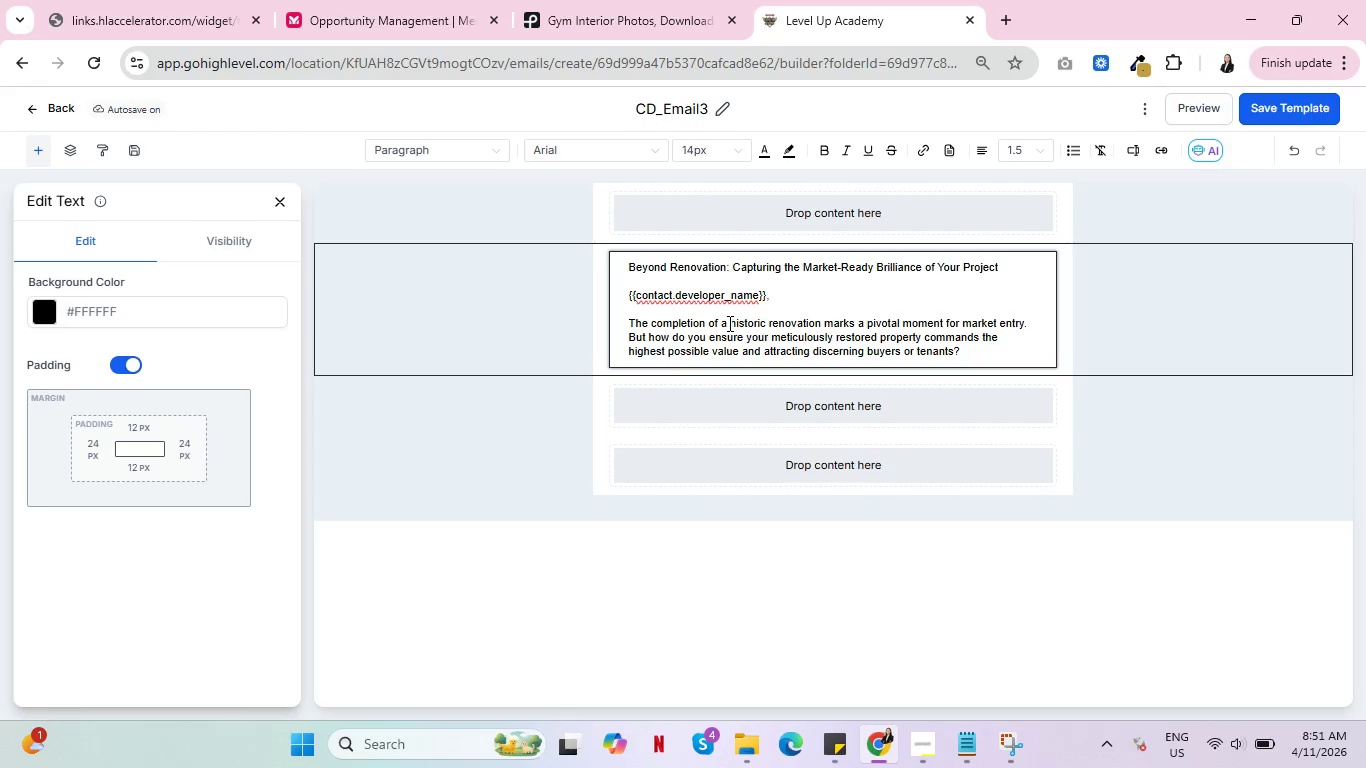 
wait(21.61)
 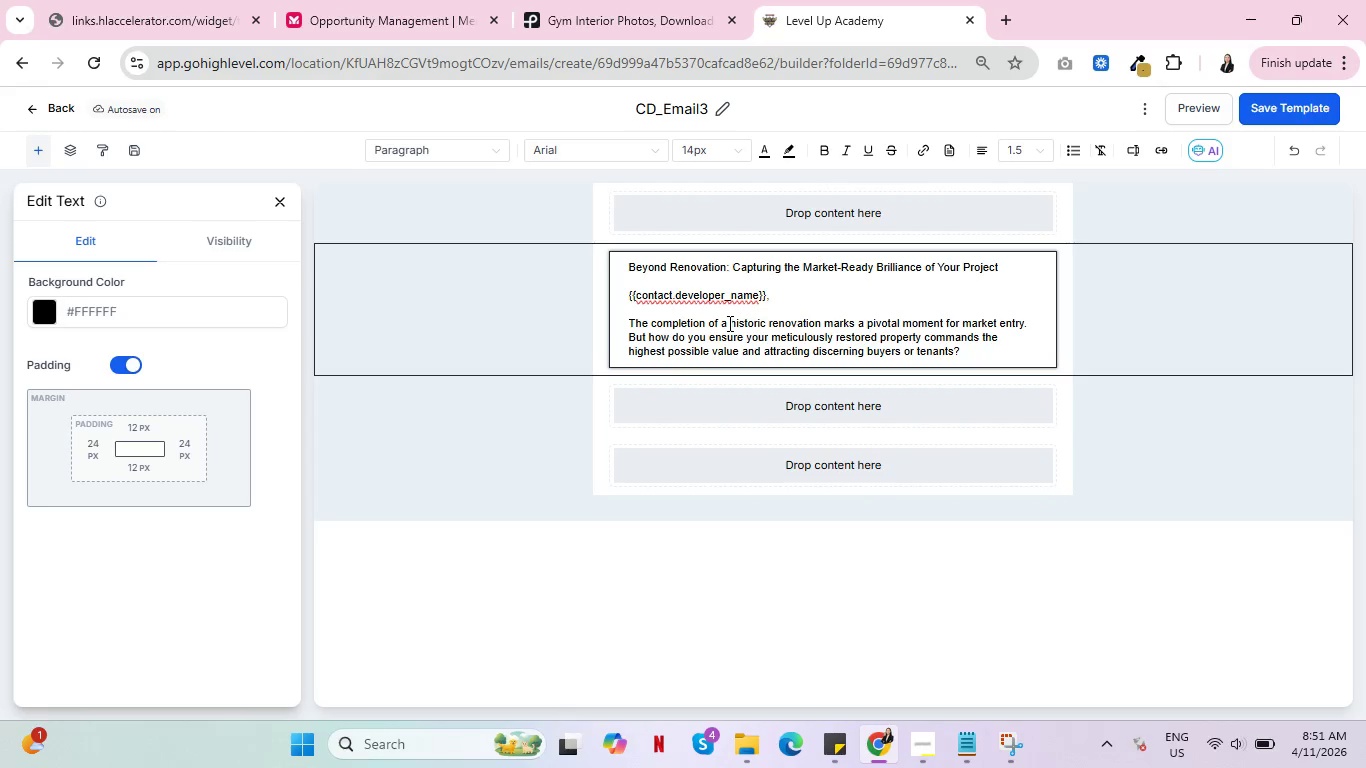 
key(Enter)
 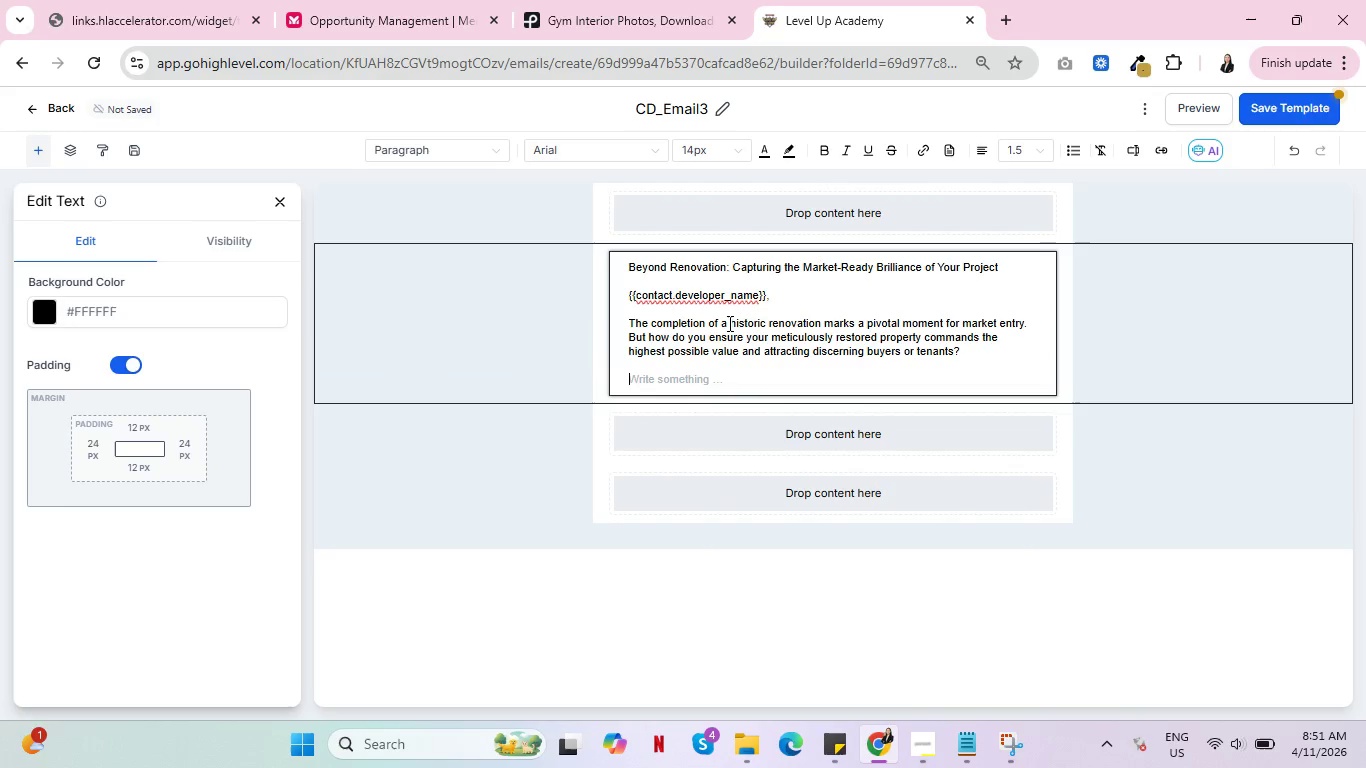 
key(Enter)
 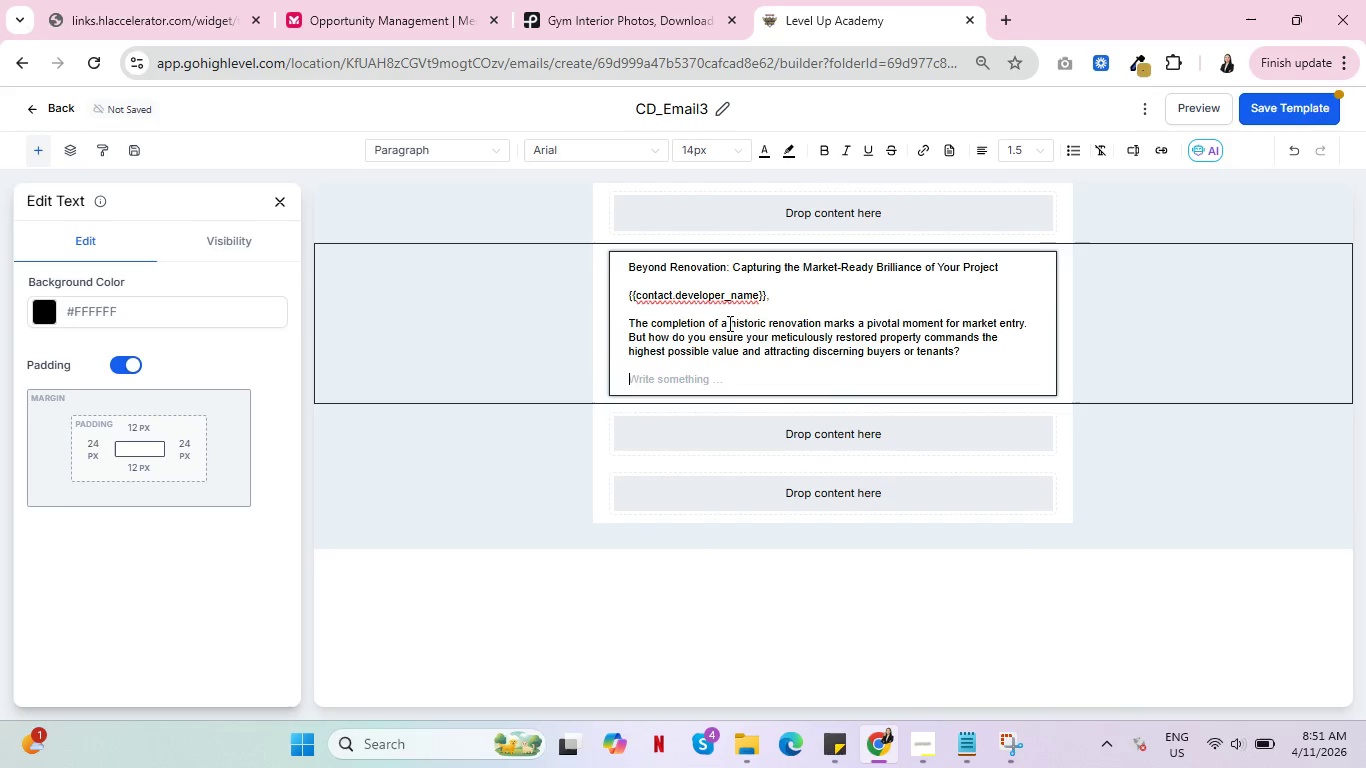 
type(Our high-end )
 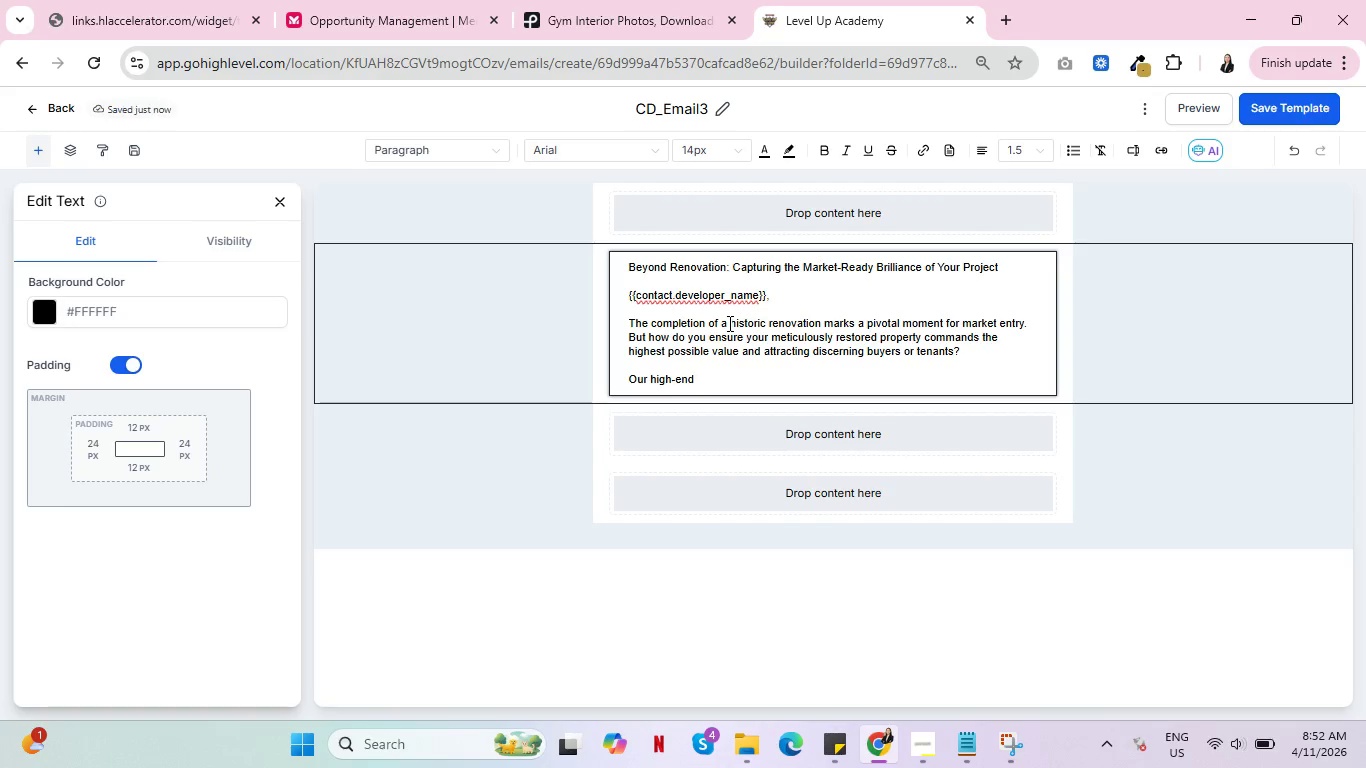 
wait(10.78)
 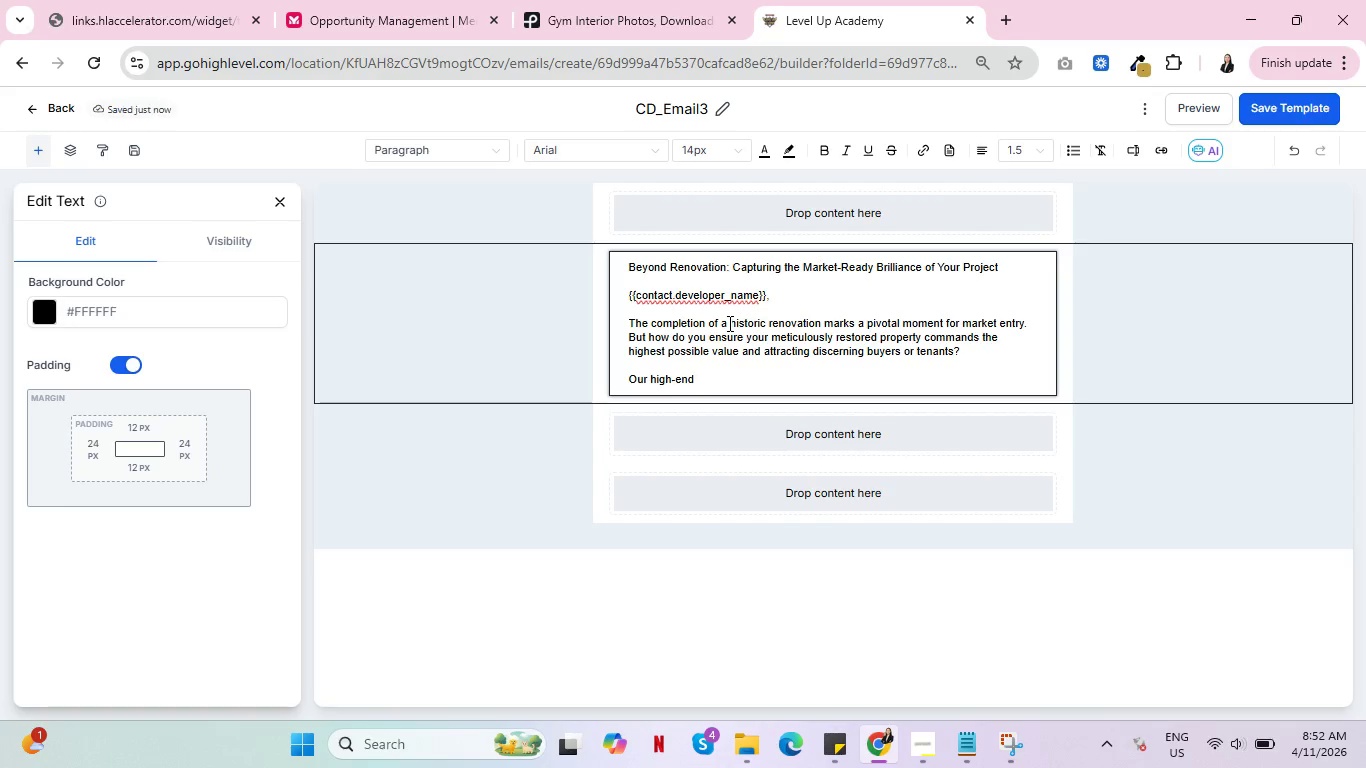 
type("after )
key(Backspace)
type(" captures re)
key(Backspace)
key(Backspace)
type(are designed to showcase the transform beauty and uniqu )
key(Backspace)
type(e character of your )
 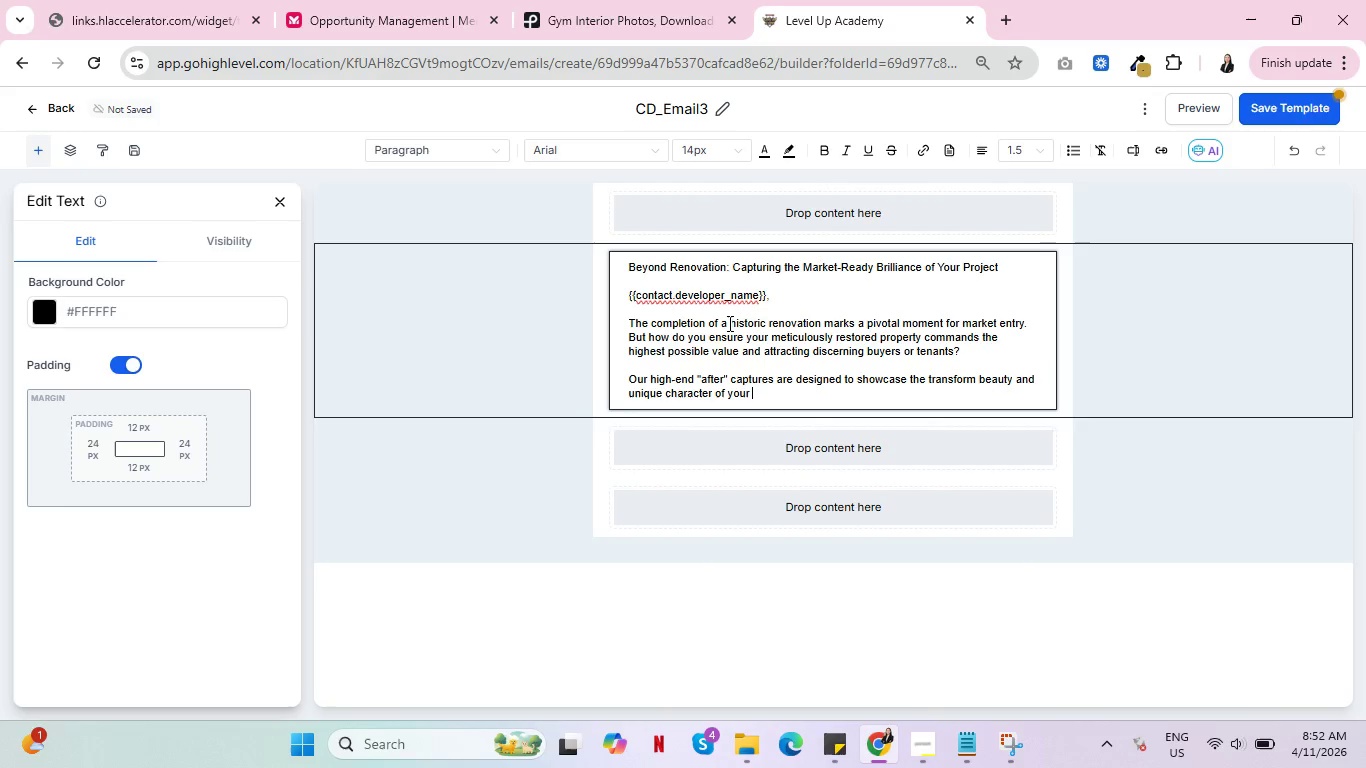 
type(propery)
key(Backspace)
type(ty)
 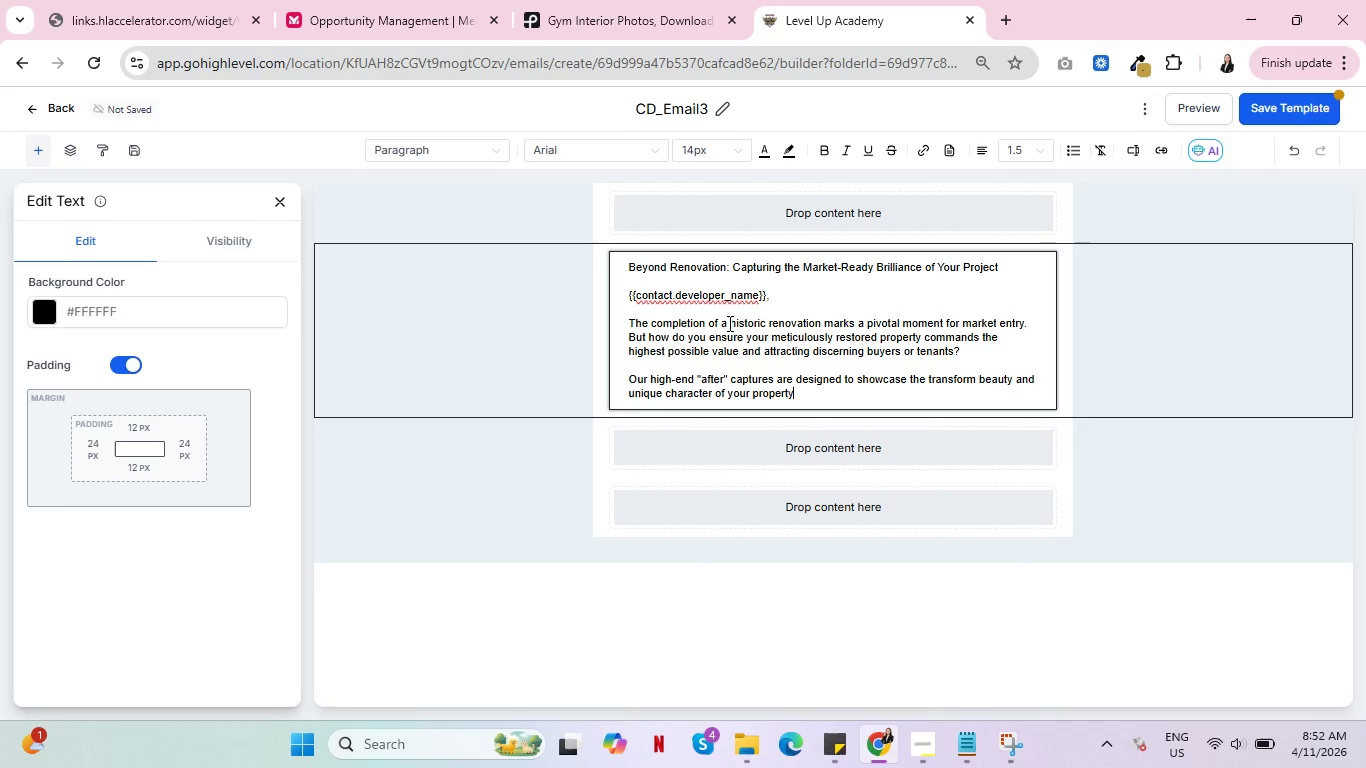 
wait(7.39)
 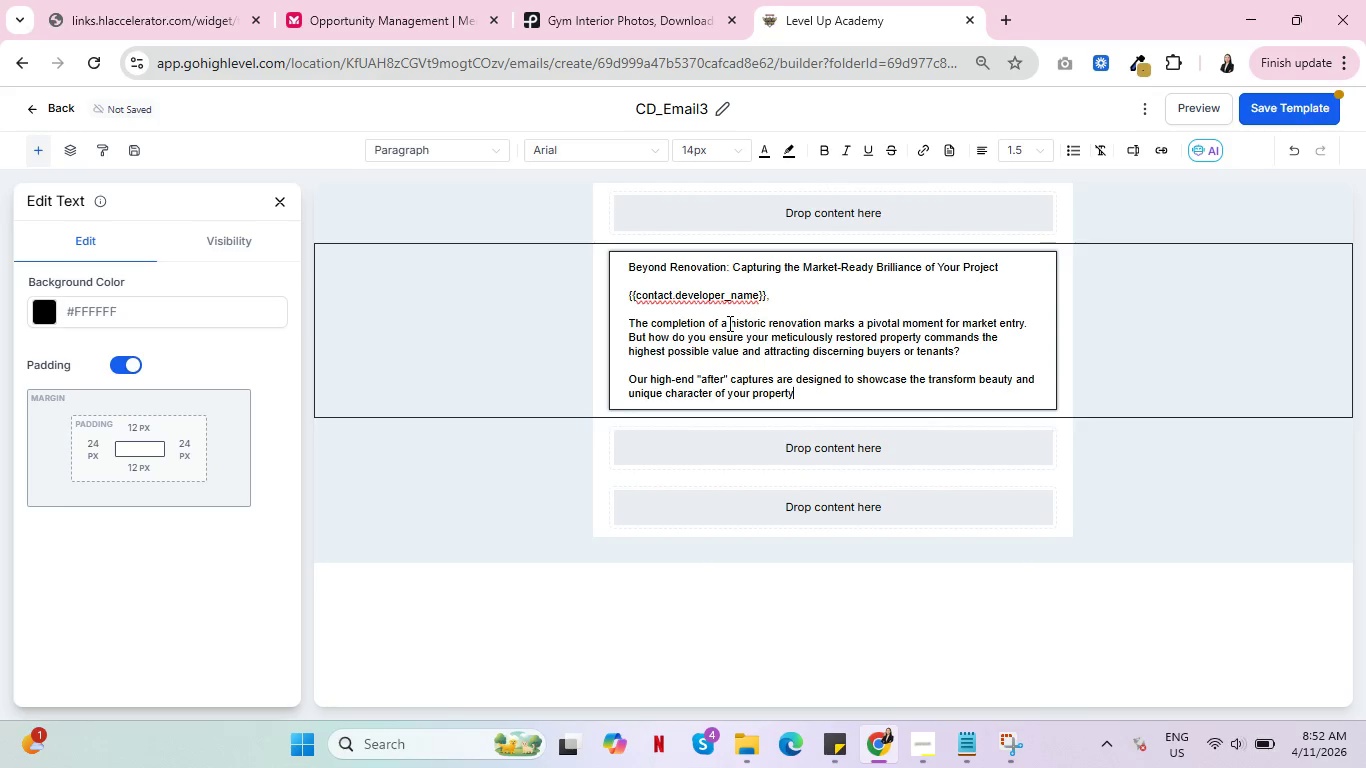 
type(, elevating its perceived value and mare)
key(Backspace)
type(ketability )
 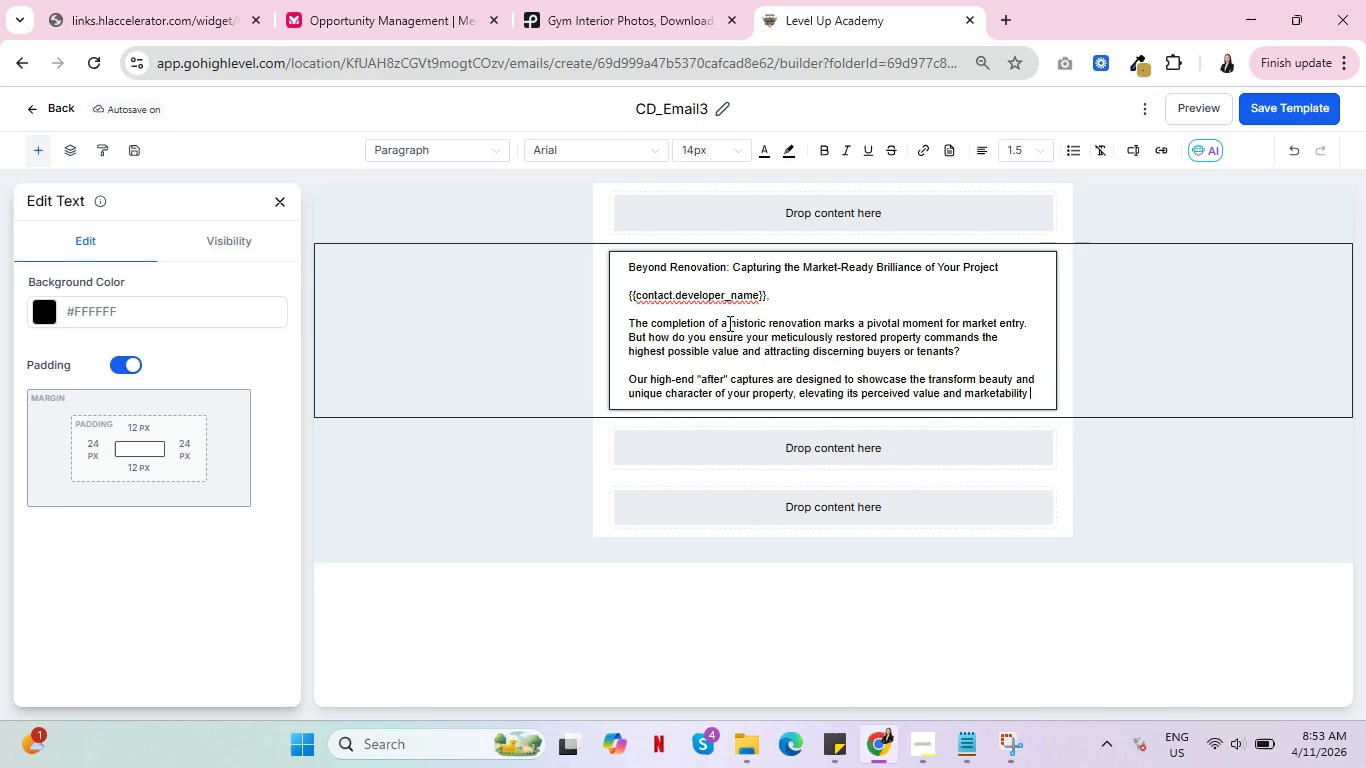 
wait(28.41)
 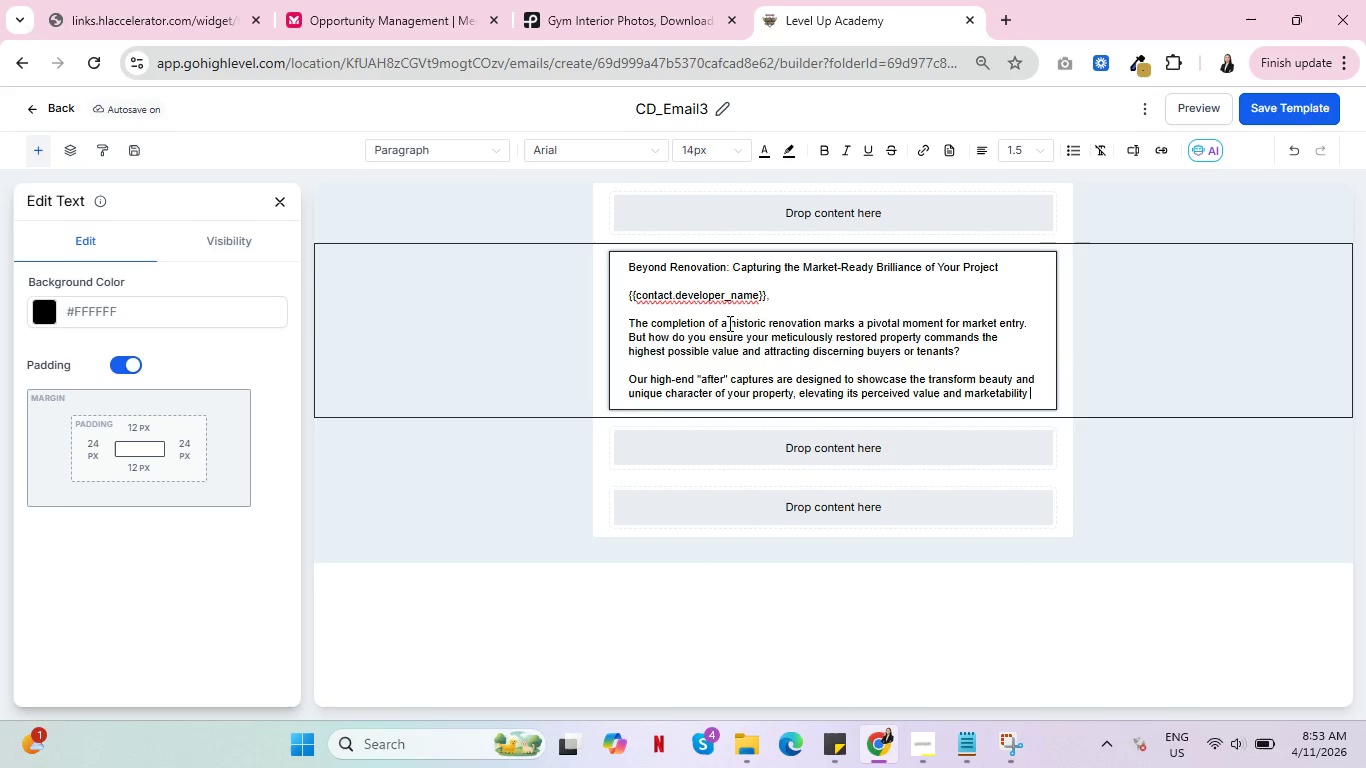 
key(Backspace)
 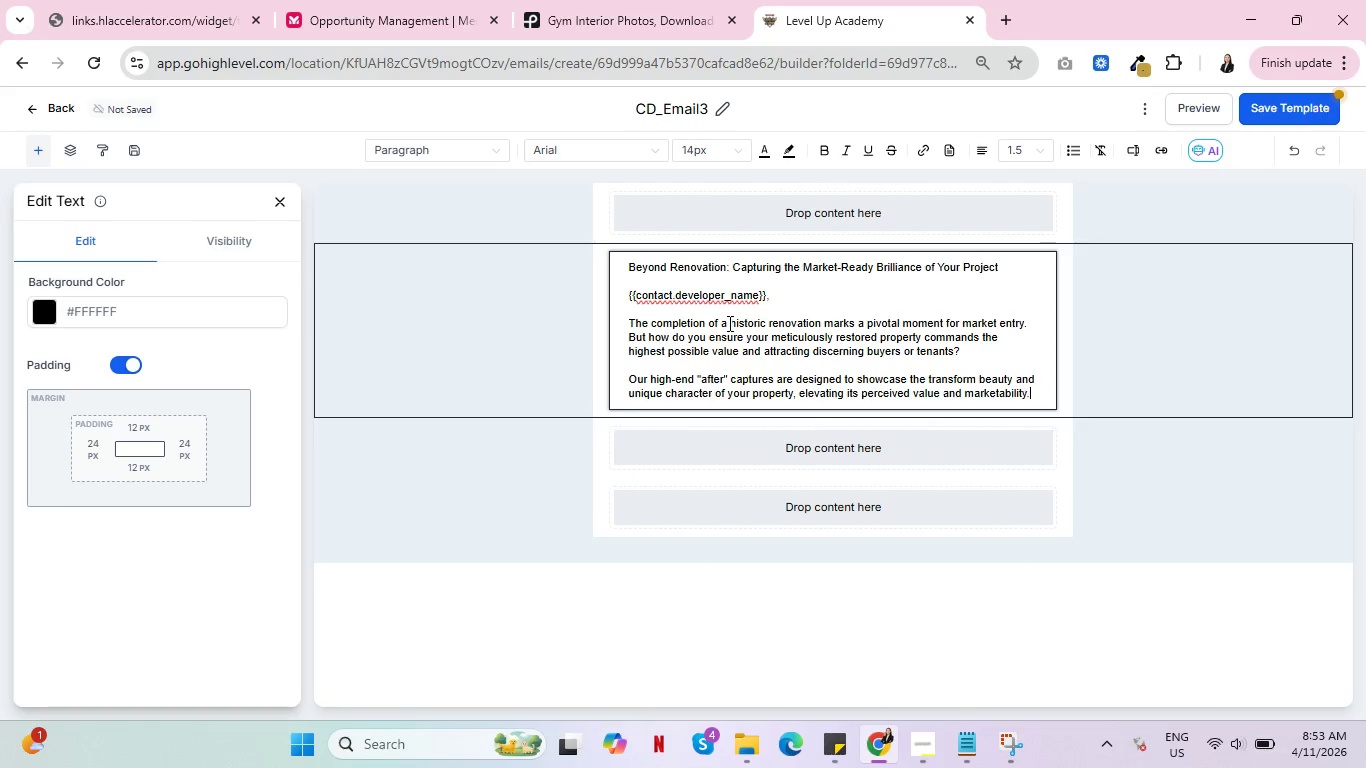 
key(Period)
 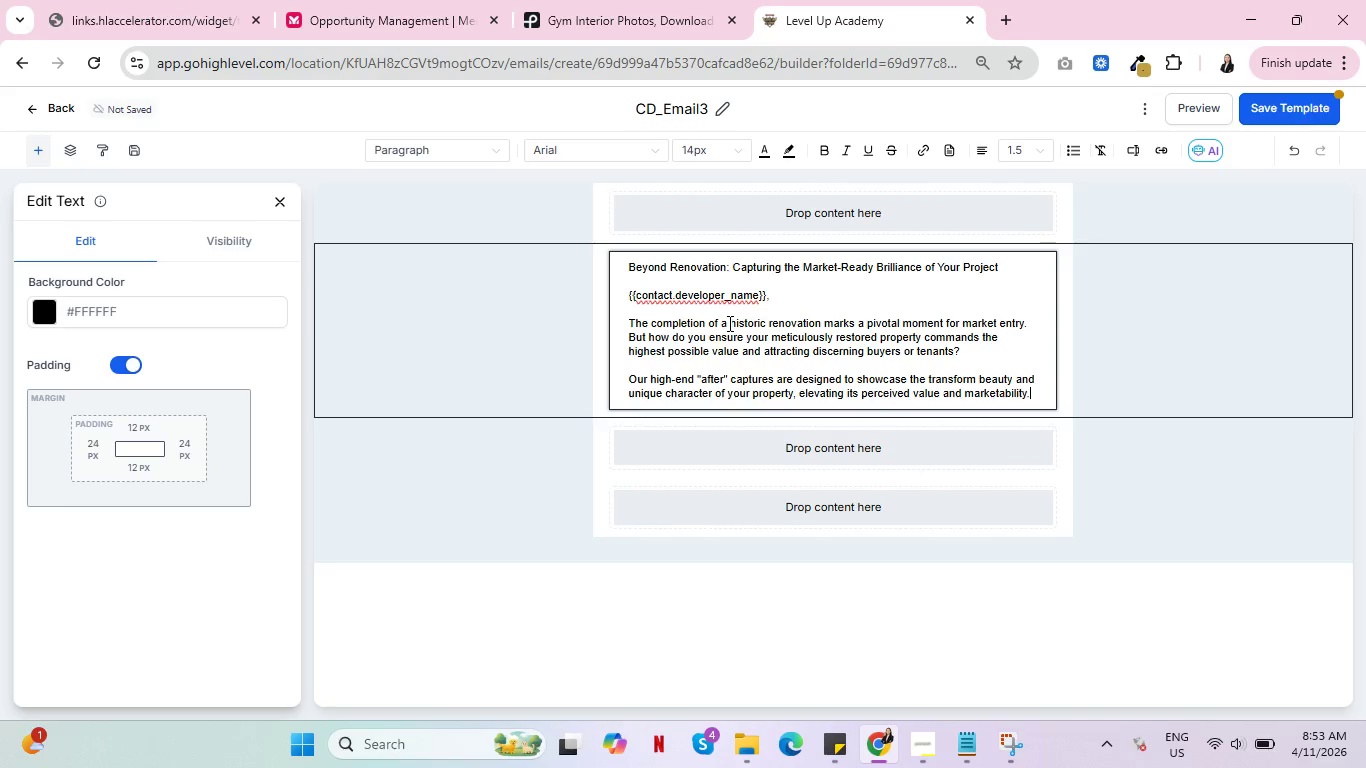 
key(Enter)
 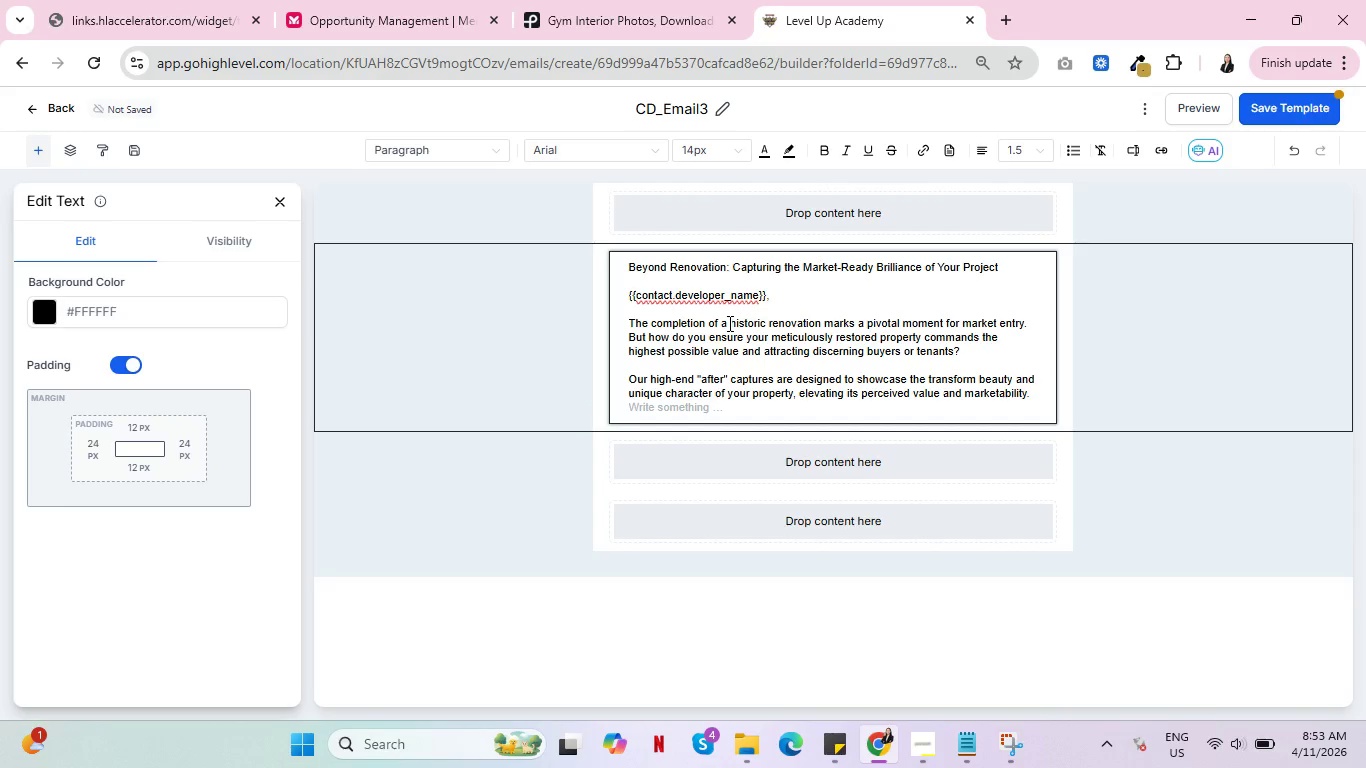 
type(These images are not ju)
key(Backspace)
key(Backspace)
 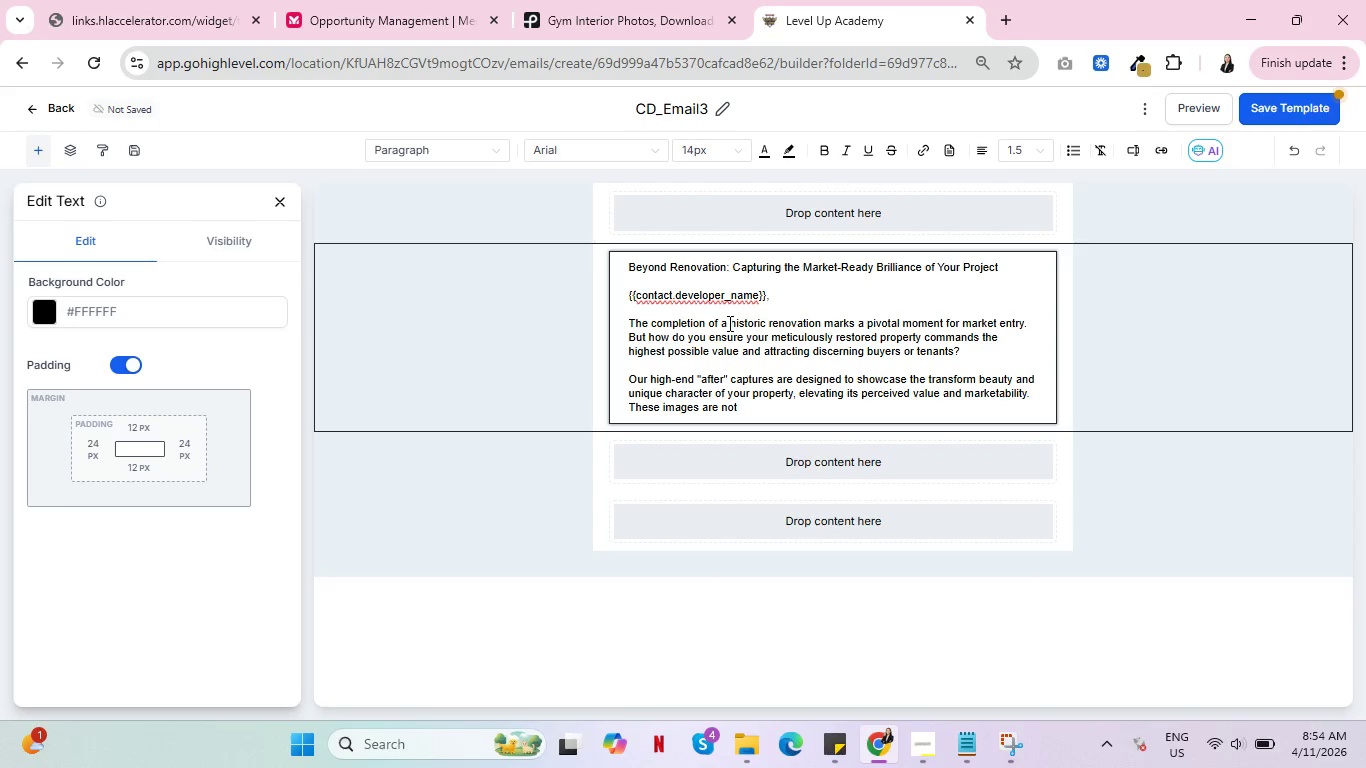 
type(just )
 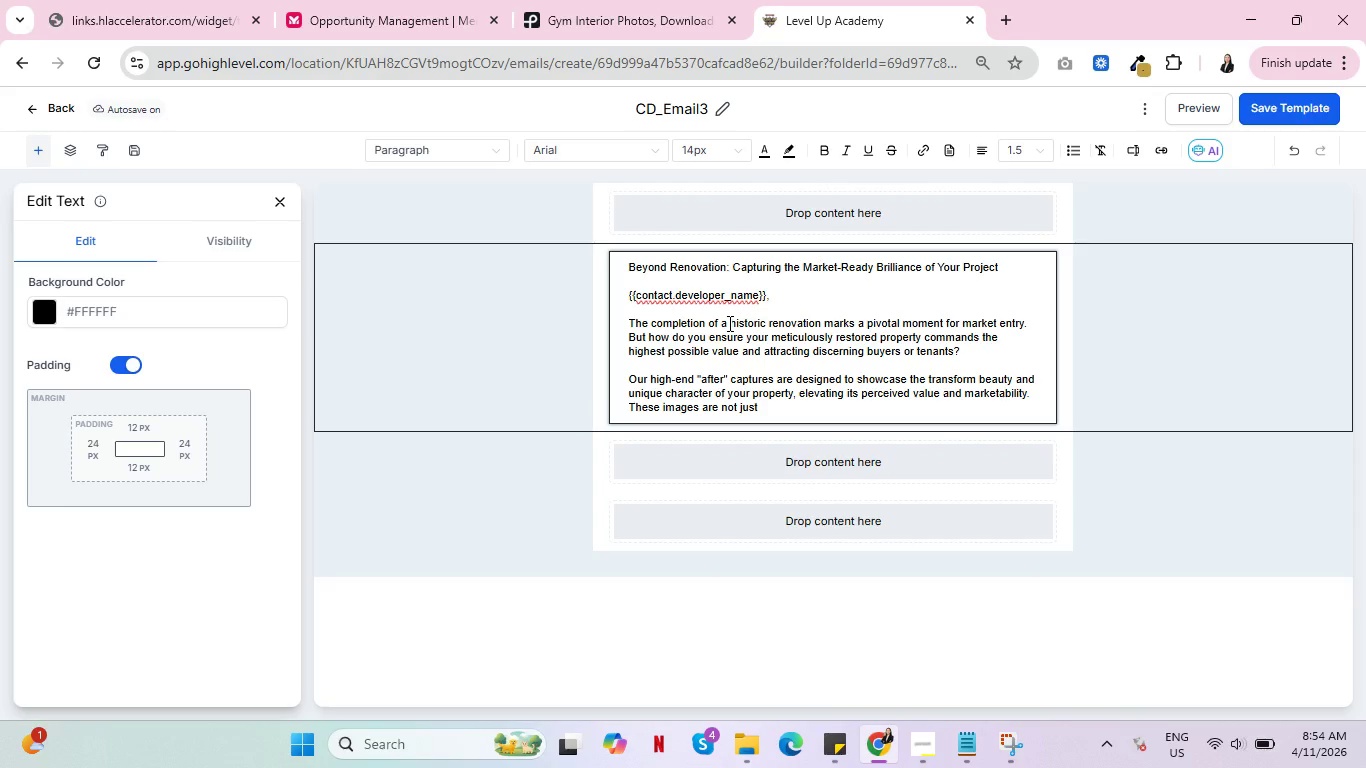 
wait(47.14)
 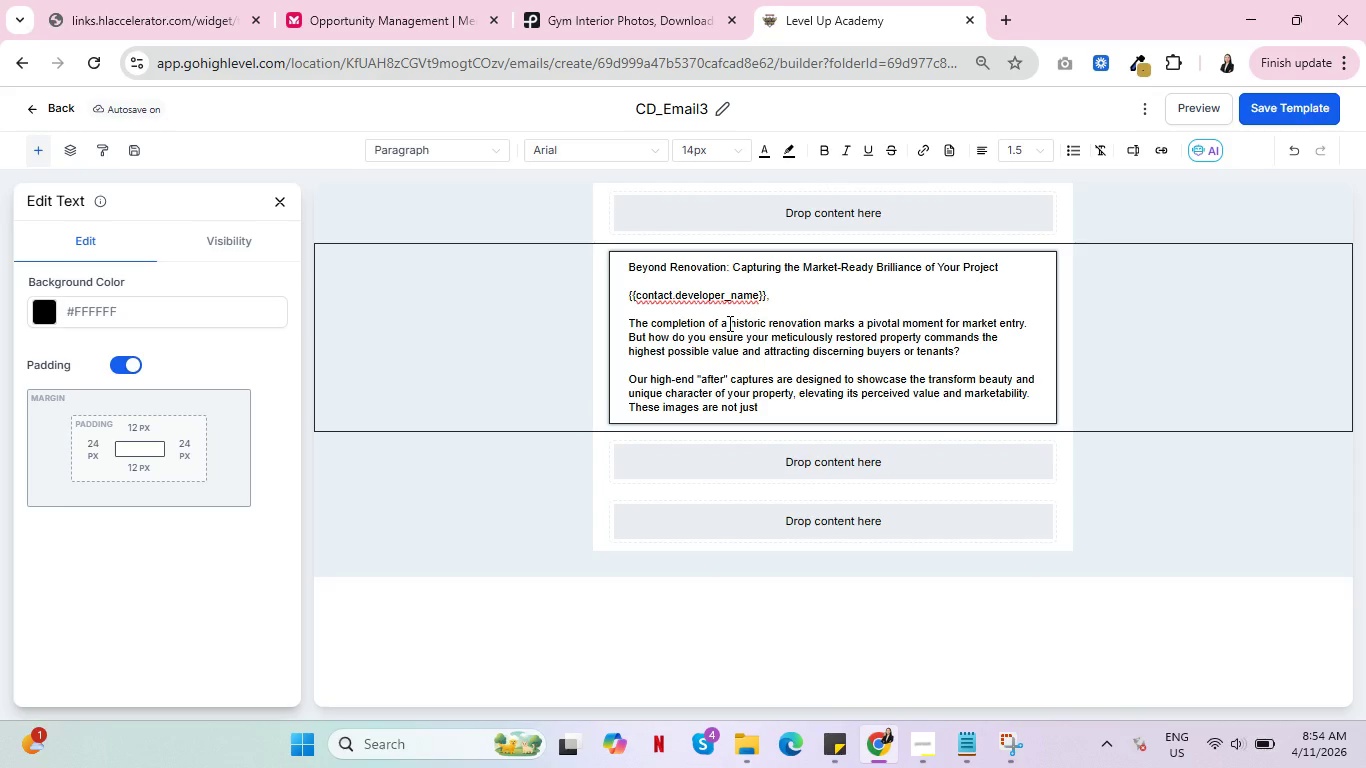 
type(php)
key(Backspace)
type(otography )
 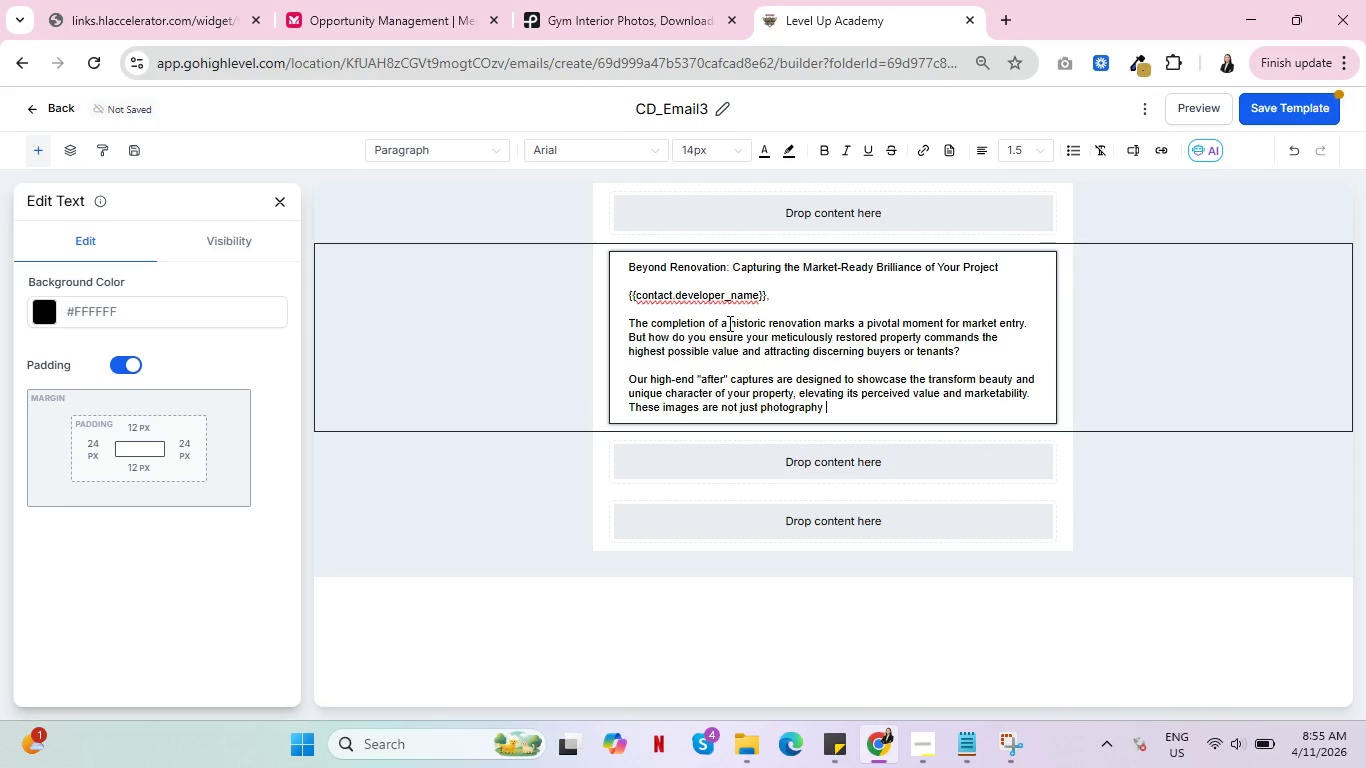 
wait(6.08)
 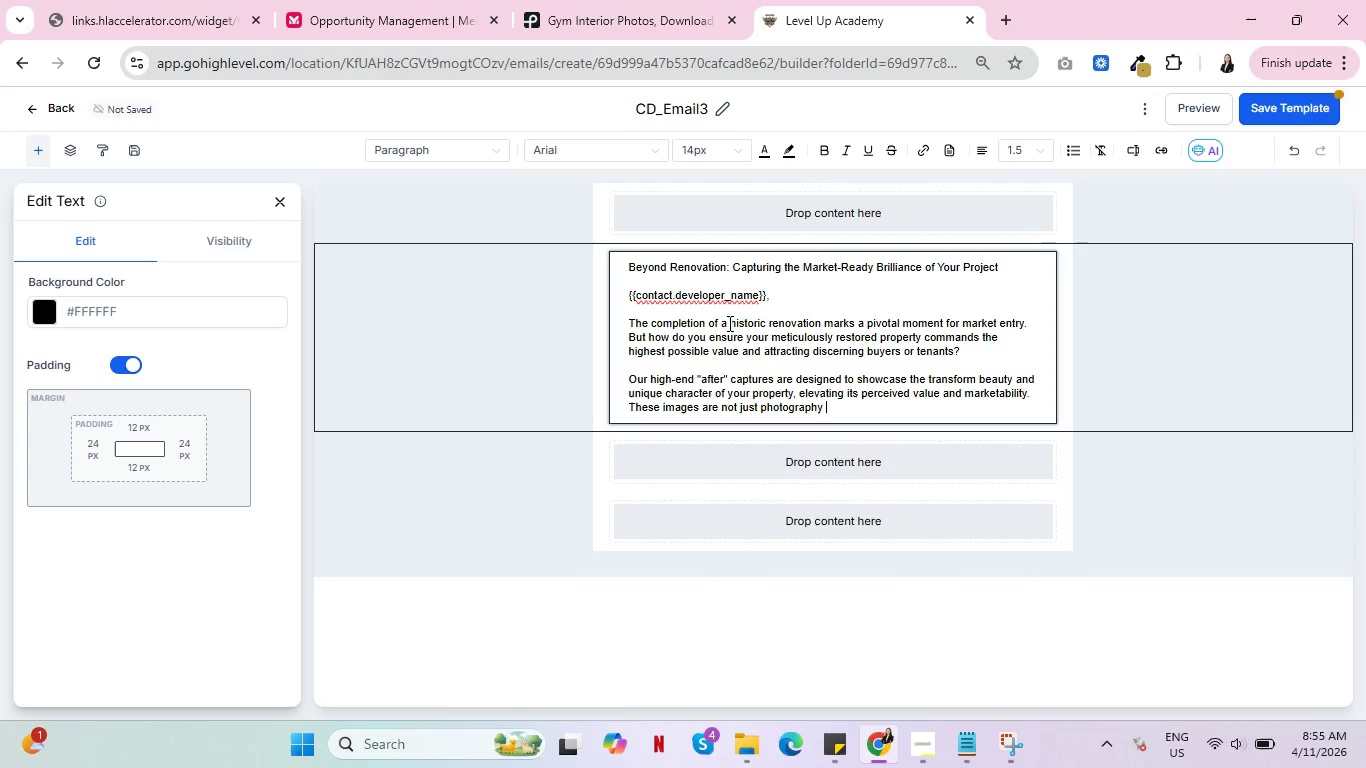 
key(Backspace)
key(Backspace)
key(Backspace)
type(hs, h)
key(Backspace)
type(they are powerful)
 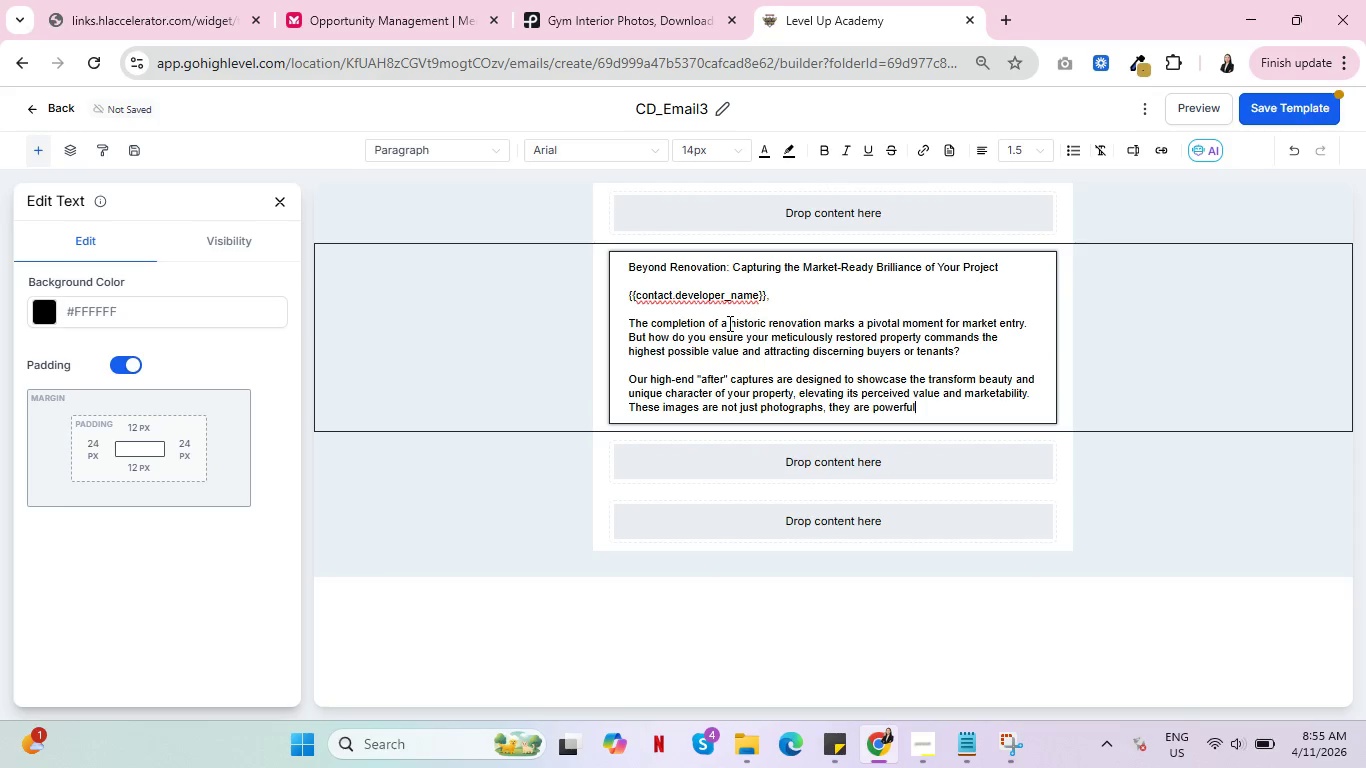 
wait(12.22)
 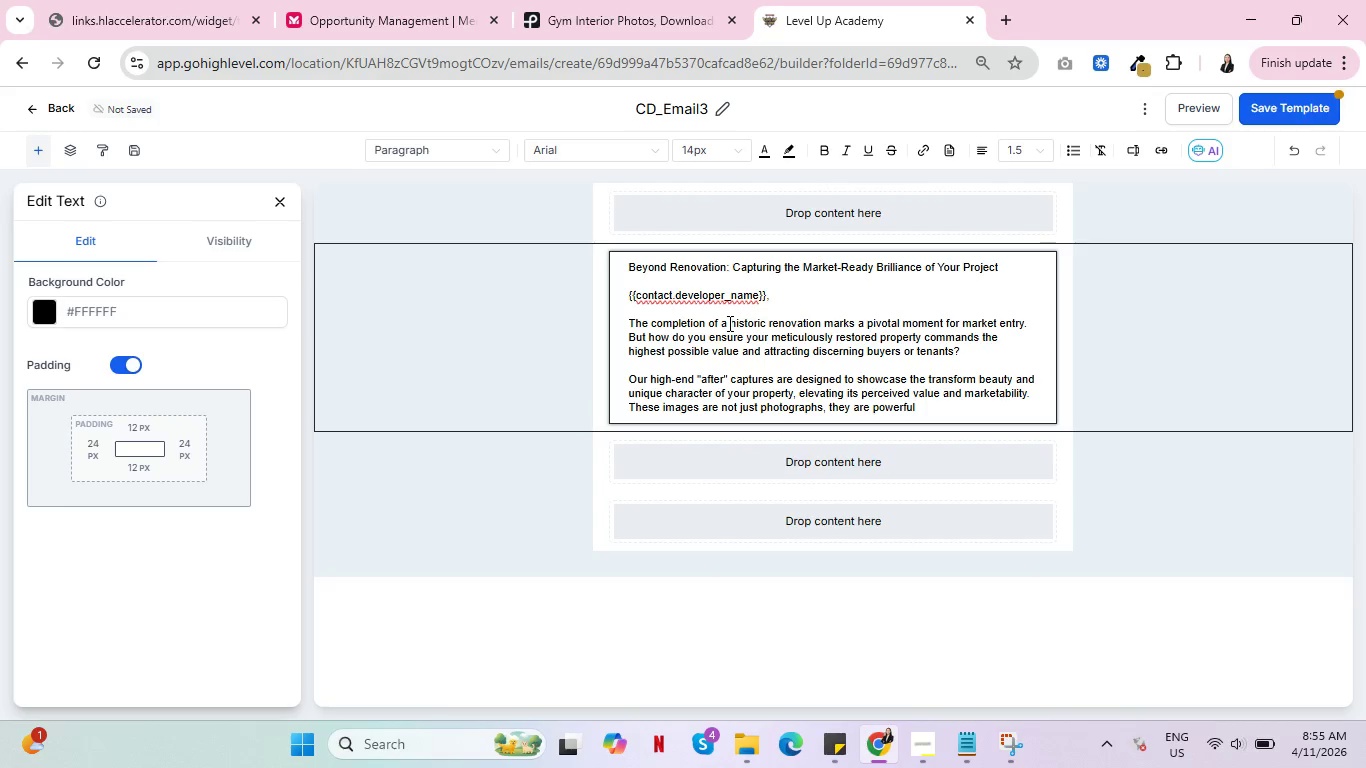 
type( marketing )
 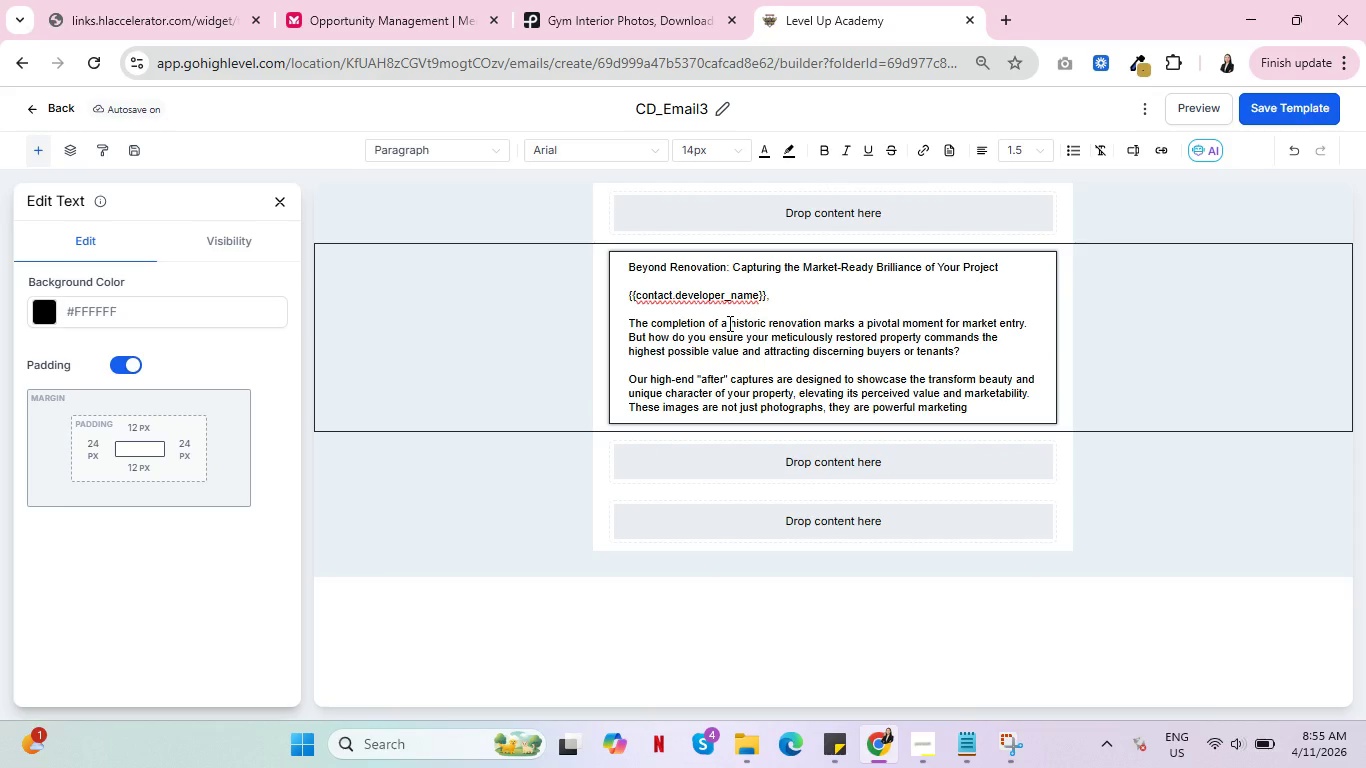 
wait(22.83)
 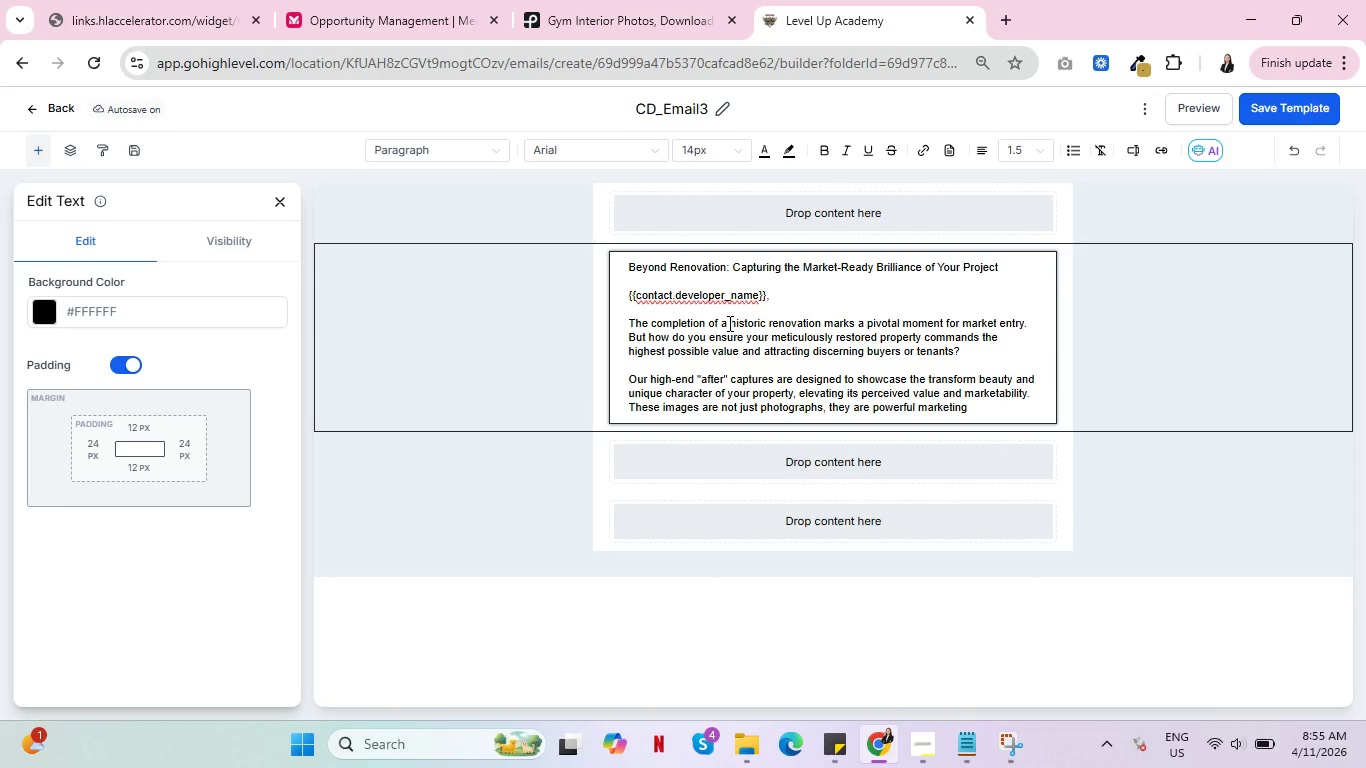 
type(tools k)
key(Backspace)
 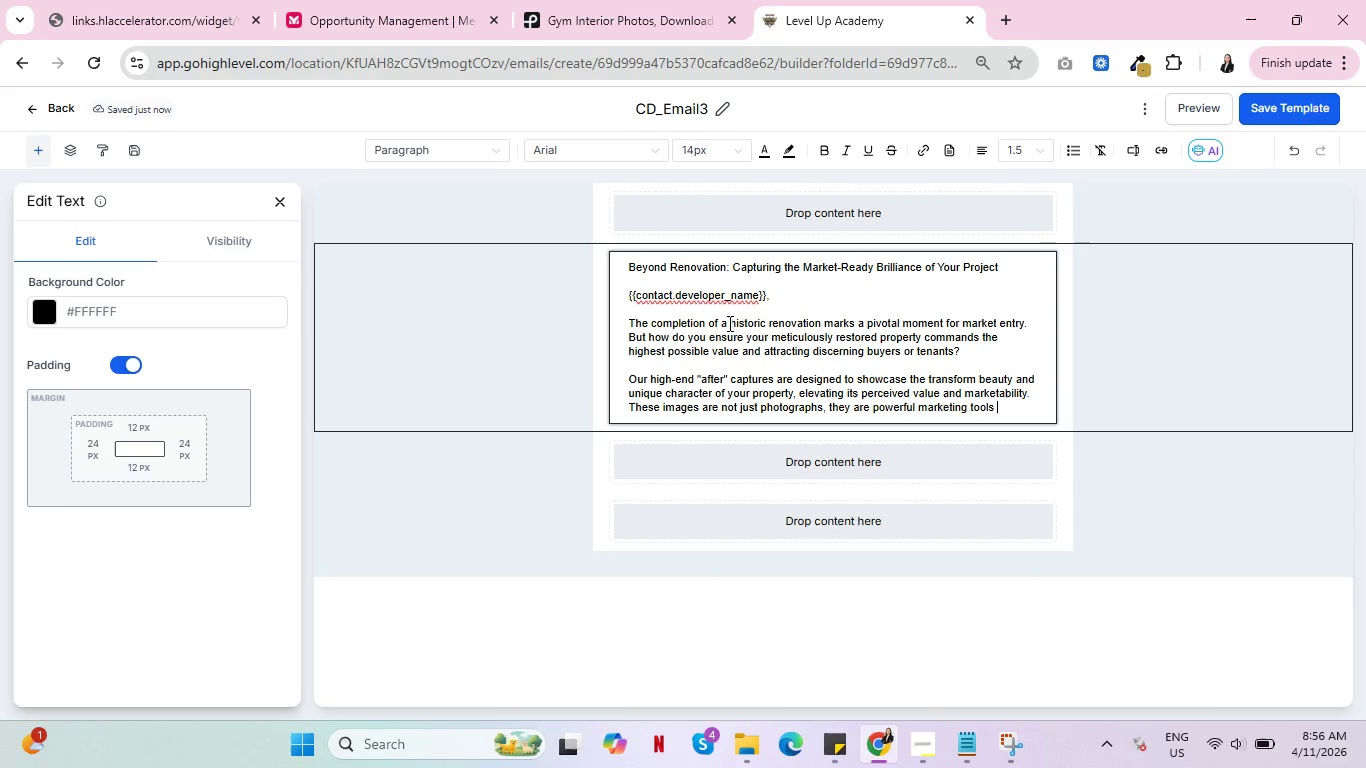 
wait(13.42)
 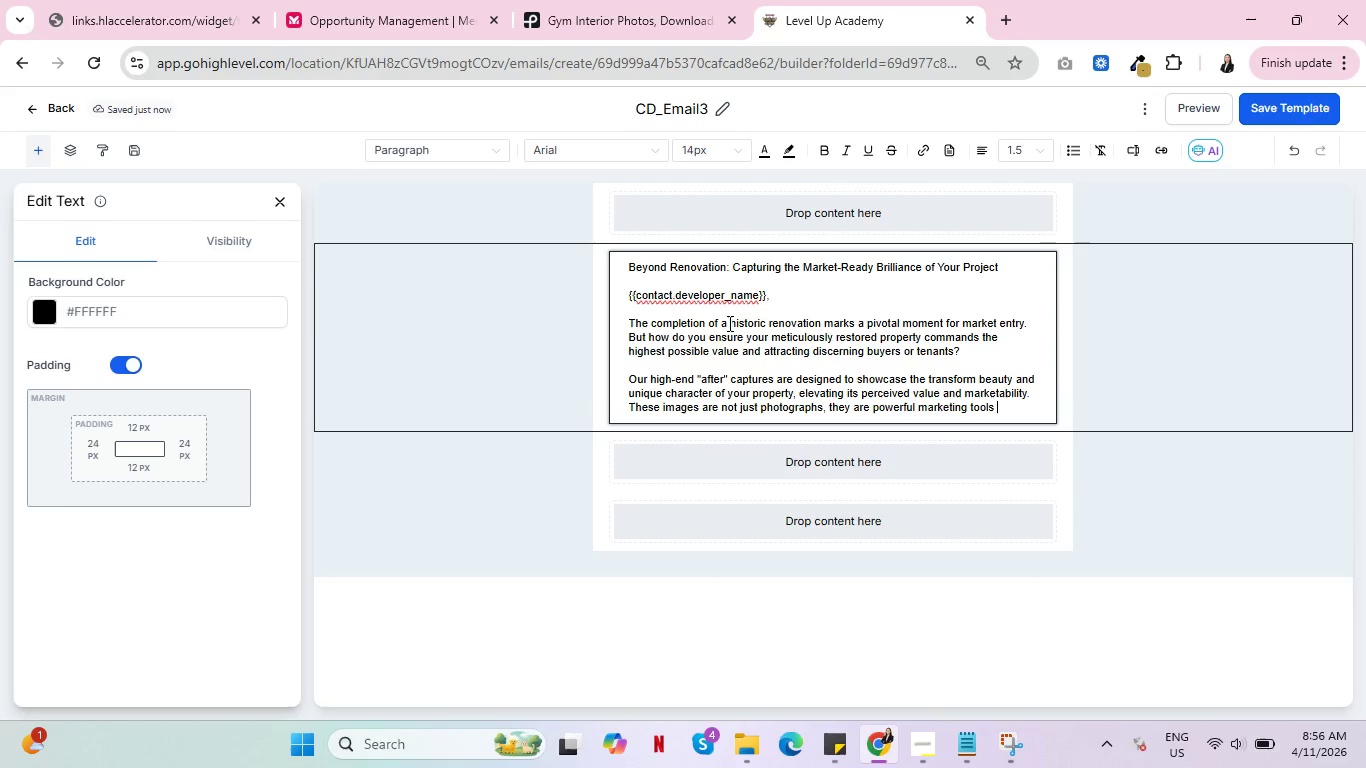 
type(that differentiate )
 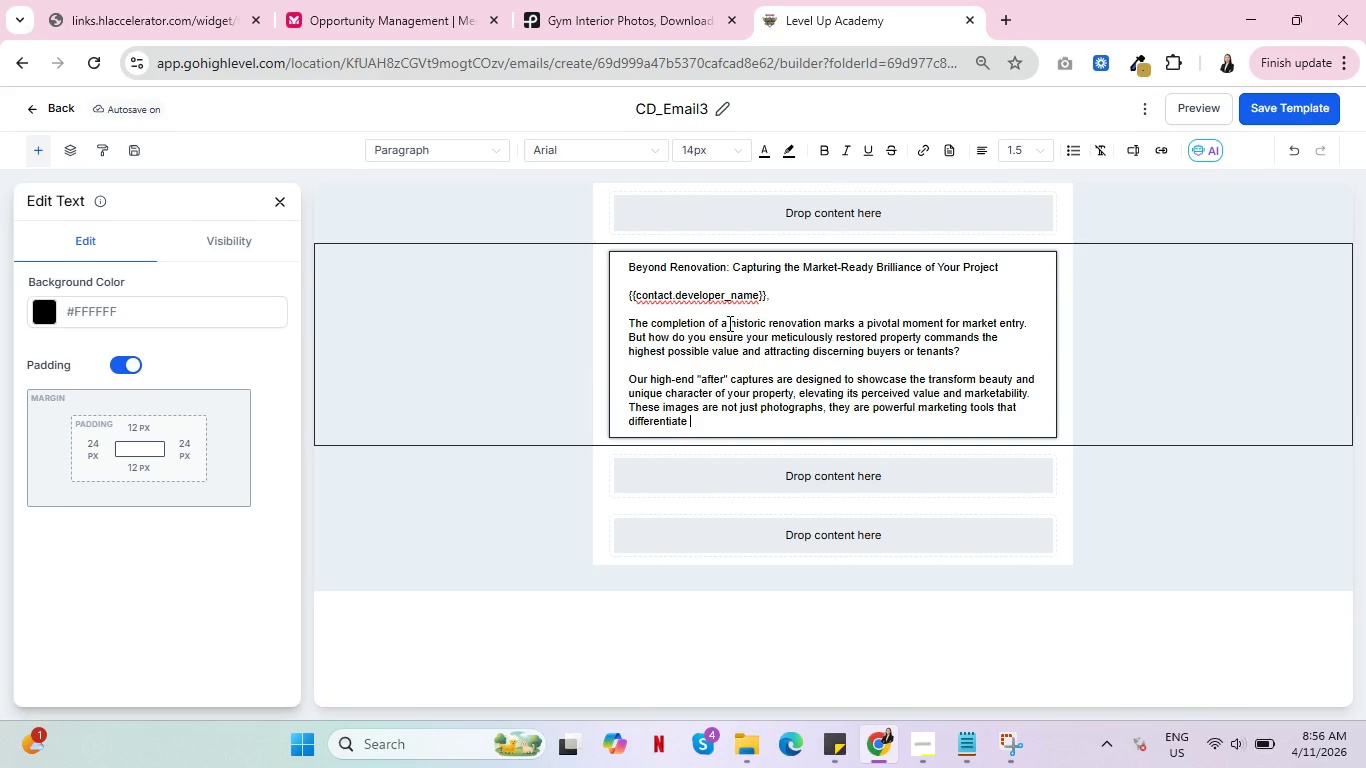 
wait(33.89)
 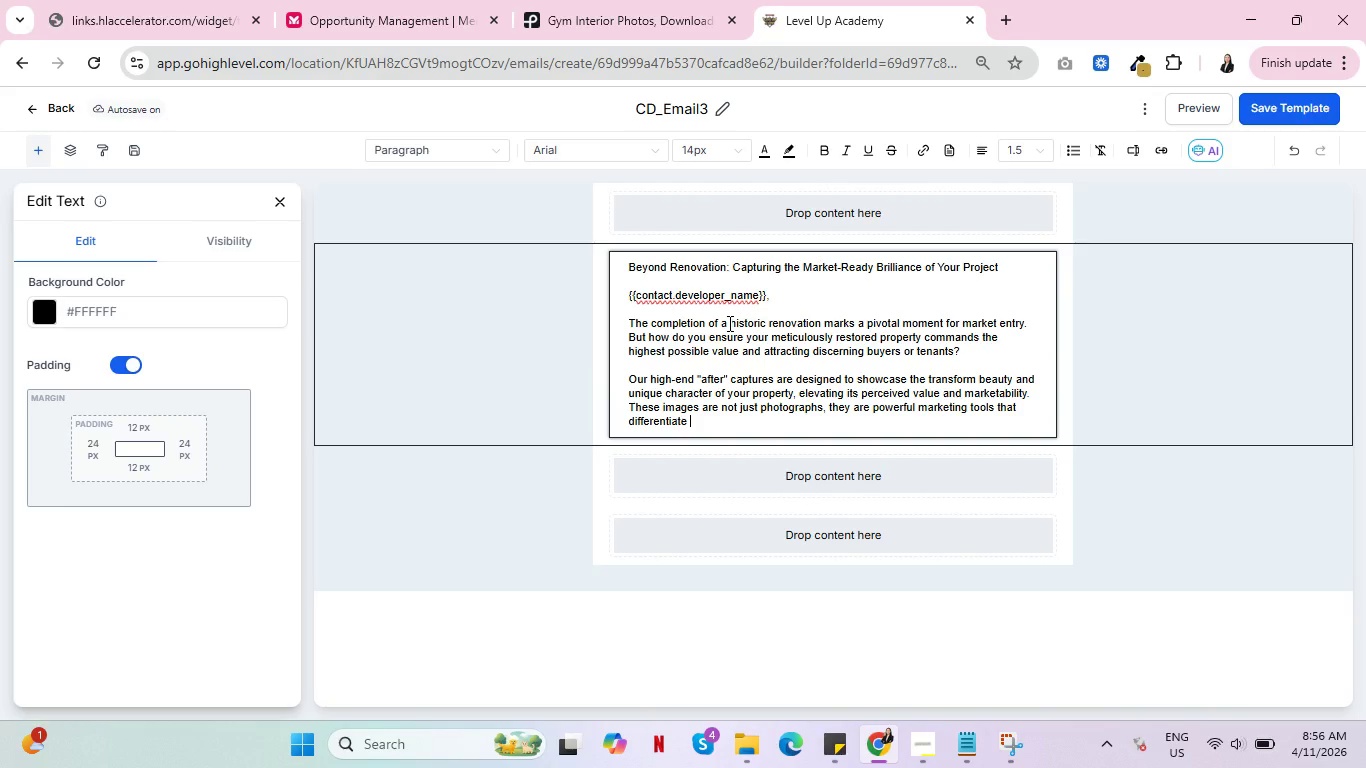 
key(Control+ControlLeft)
 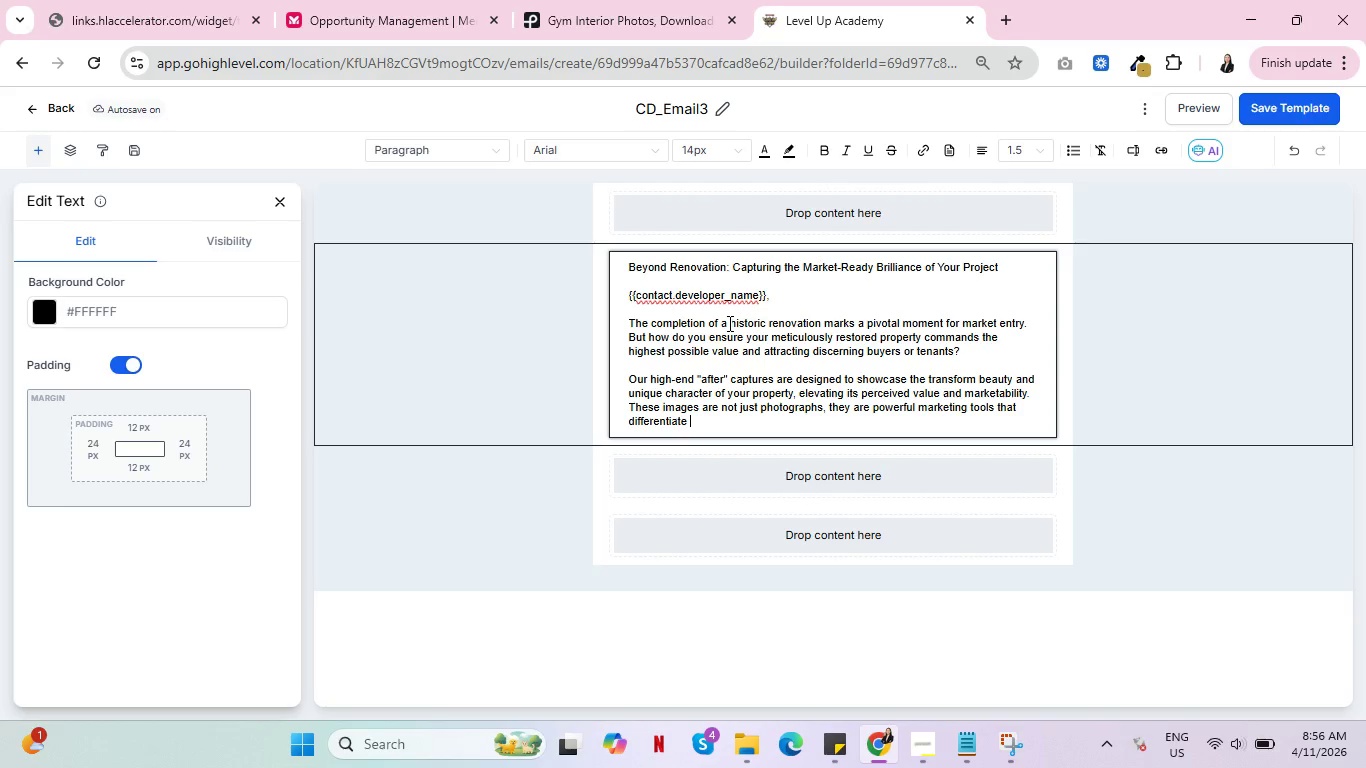 
key(Control+ControlLeft)
 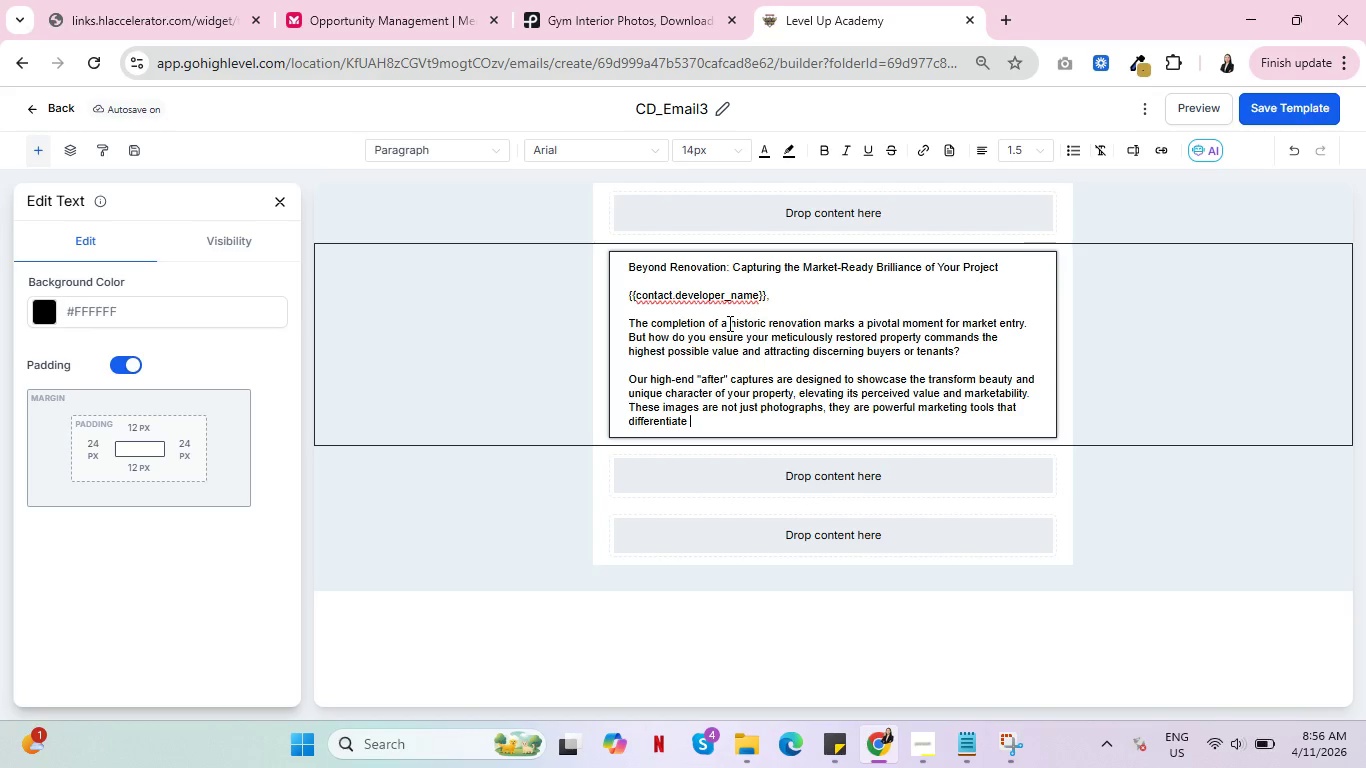 
wait(13.14)
 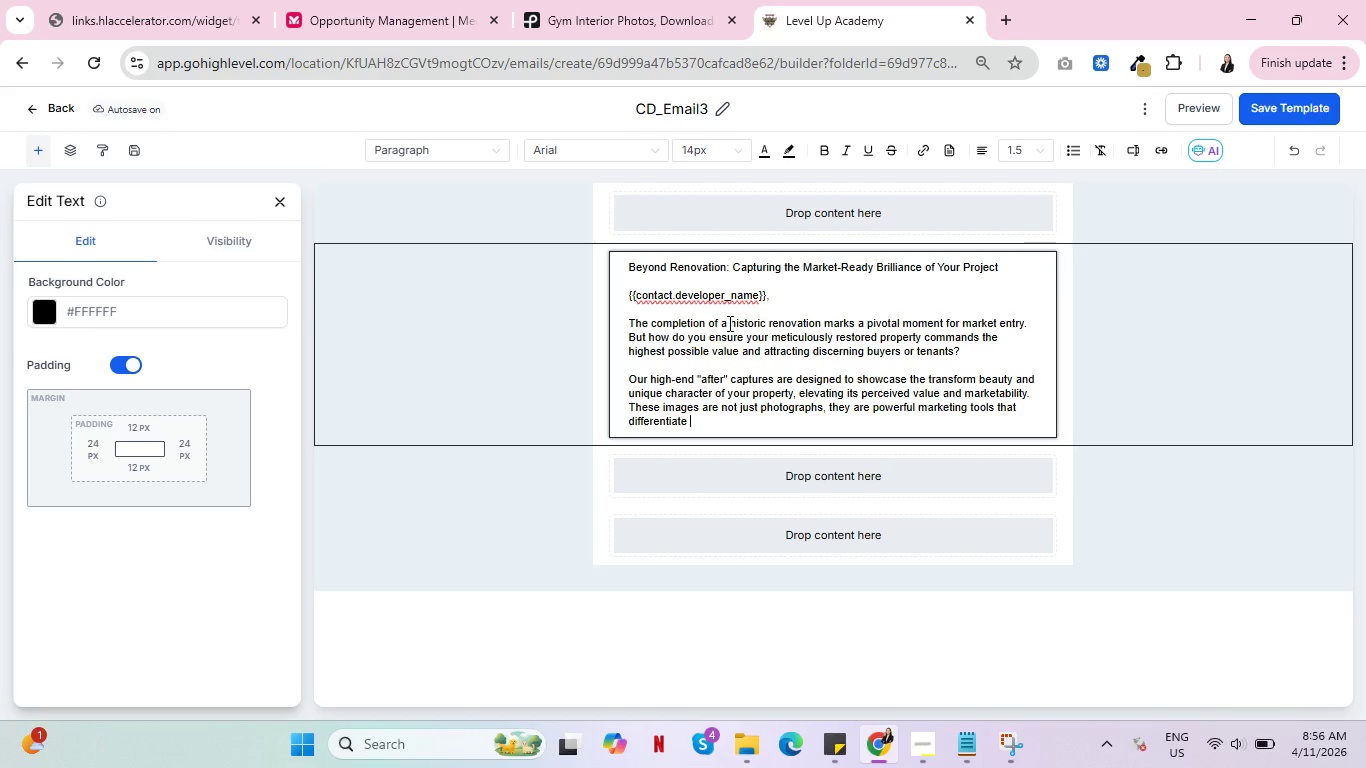 
key(Control+ControlLeft)
 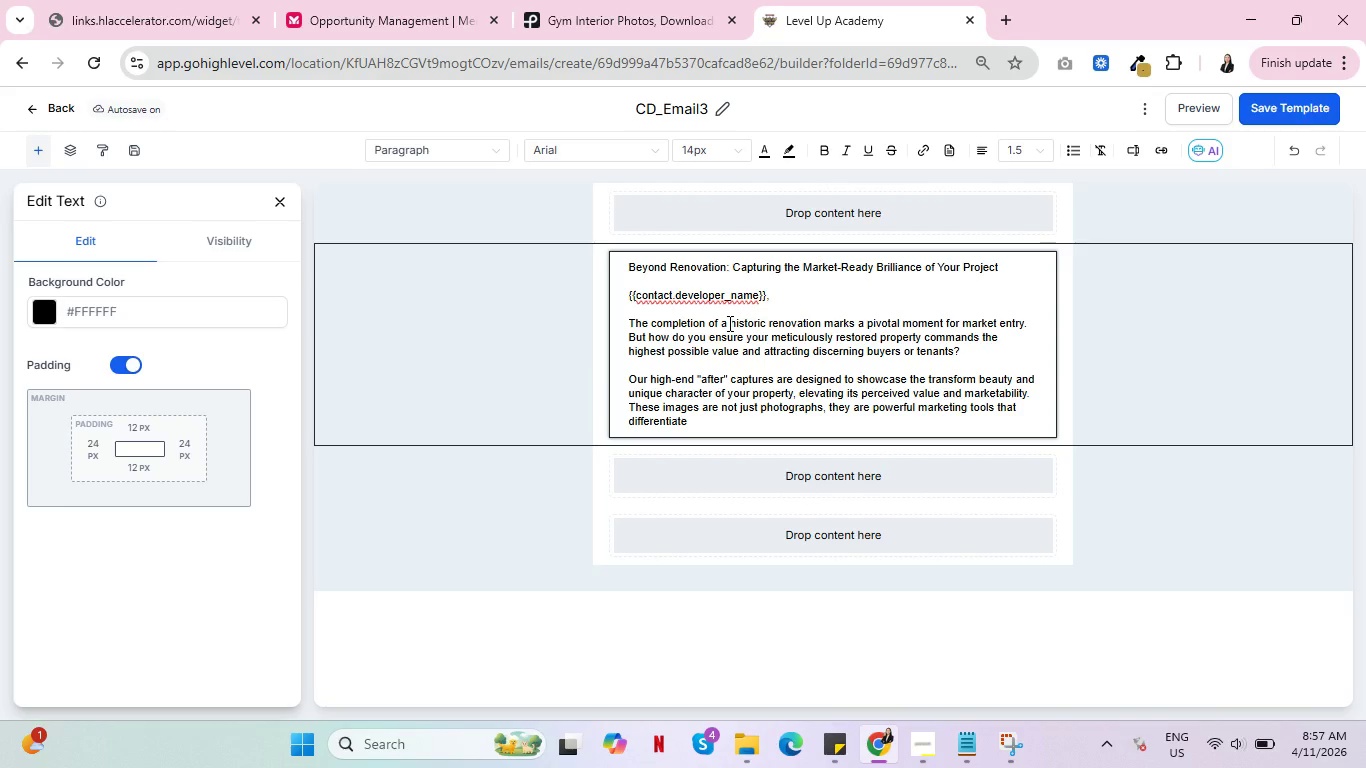 
key(Control+ControlLeft)
 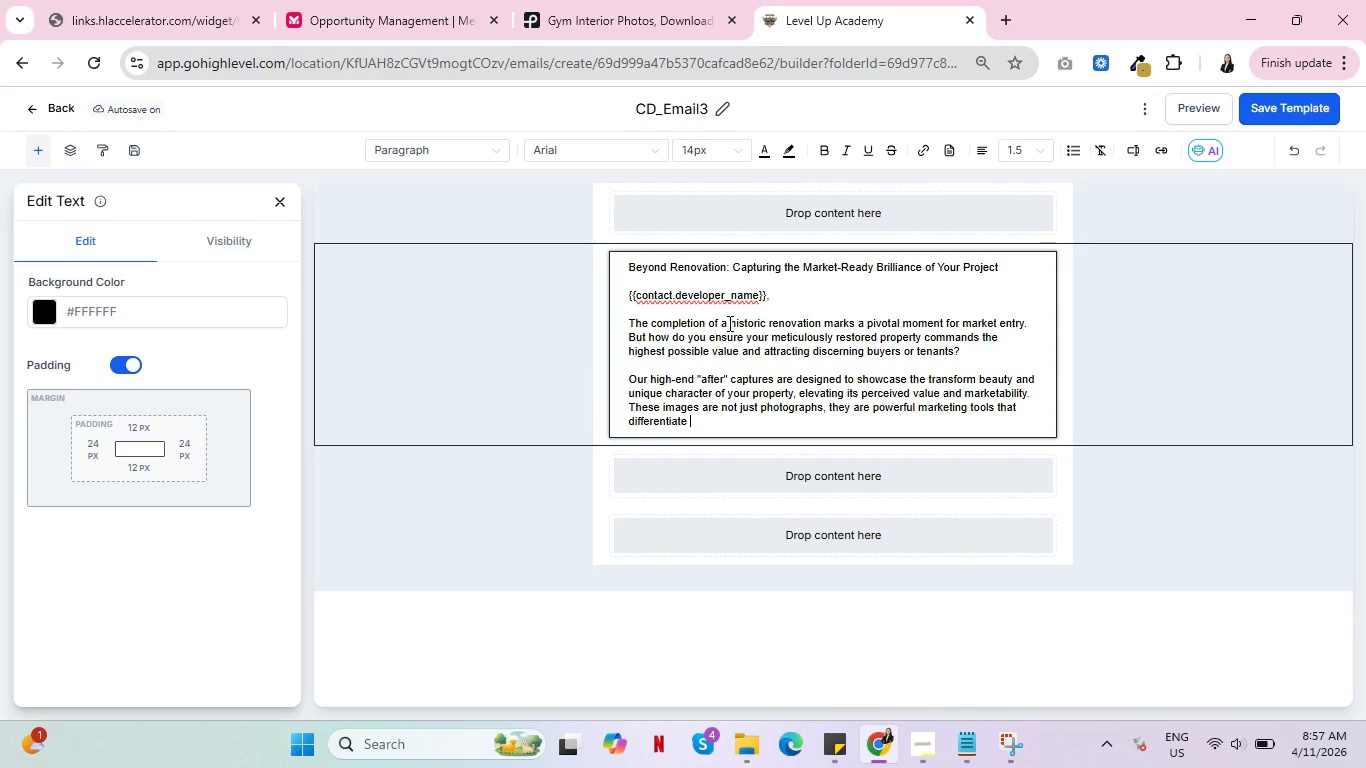 
key(Control+ControlLeft)
 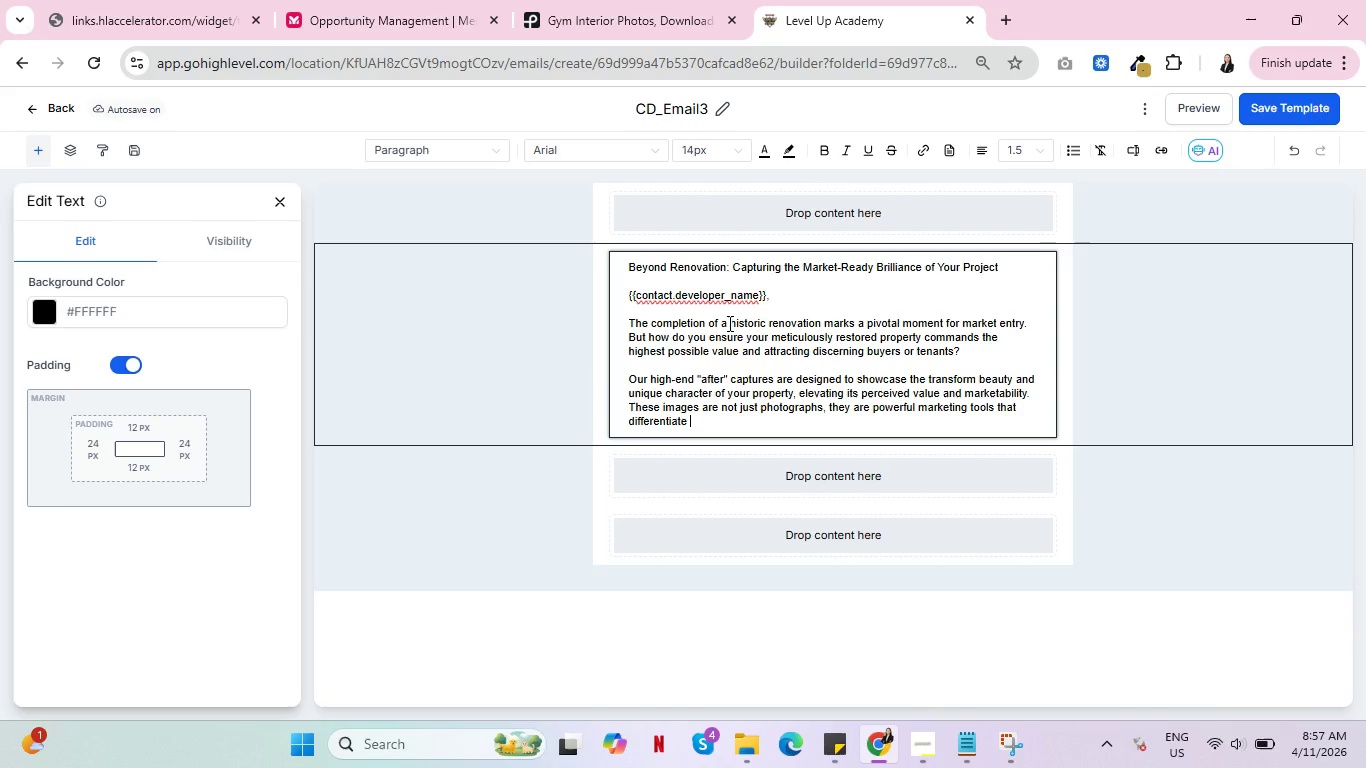 
key(Control+ControlLeft)
 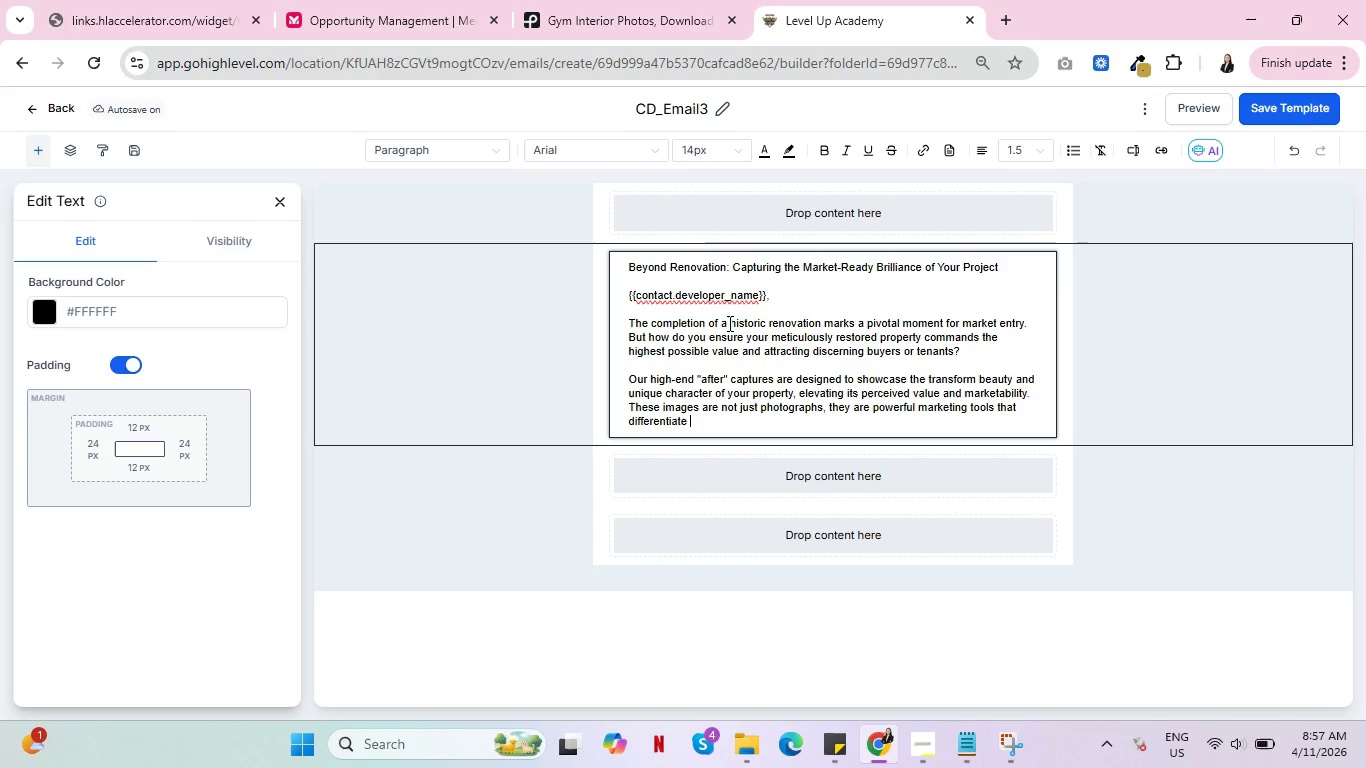 
wait(5.31)
 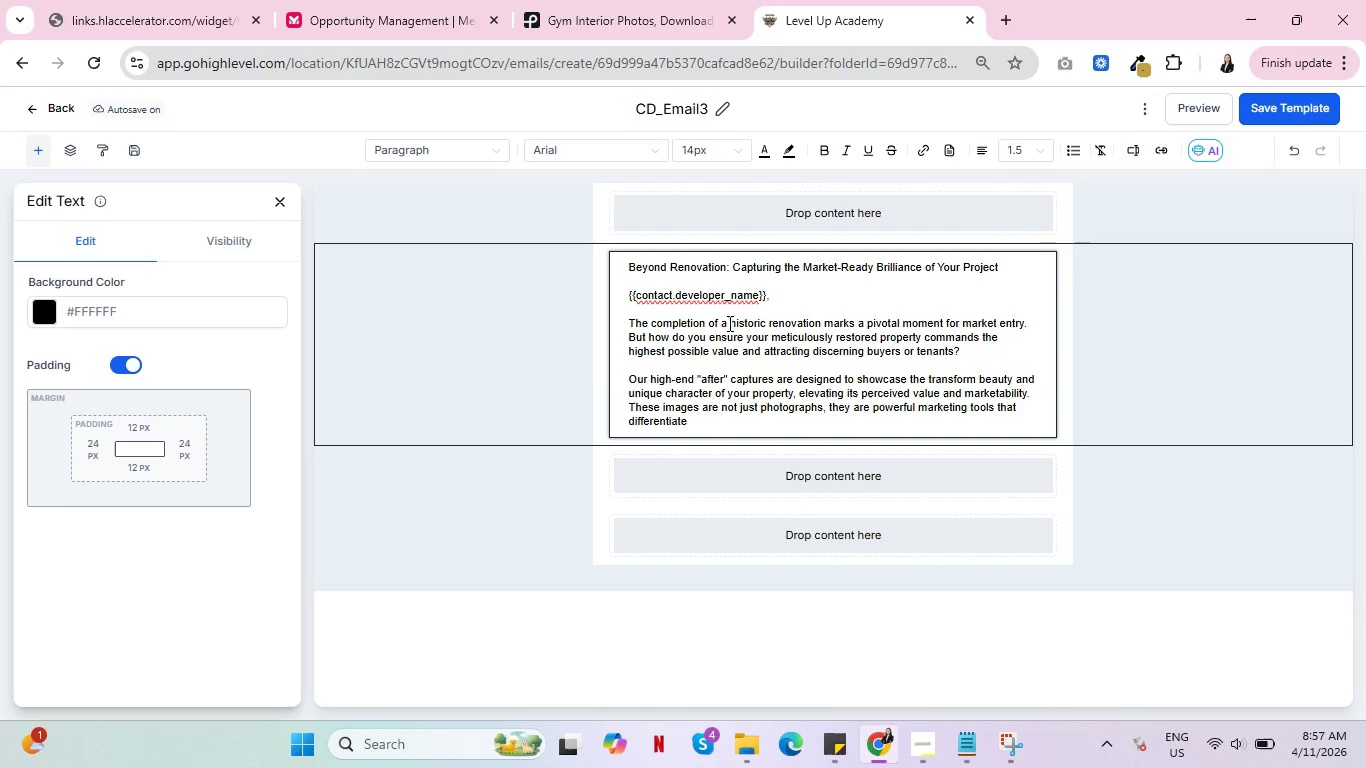 
key(Backspace)
 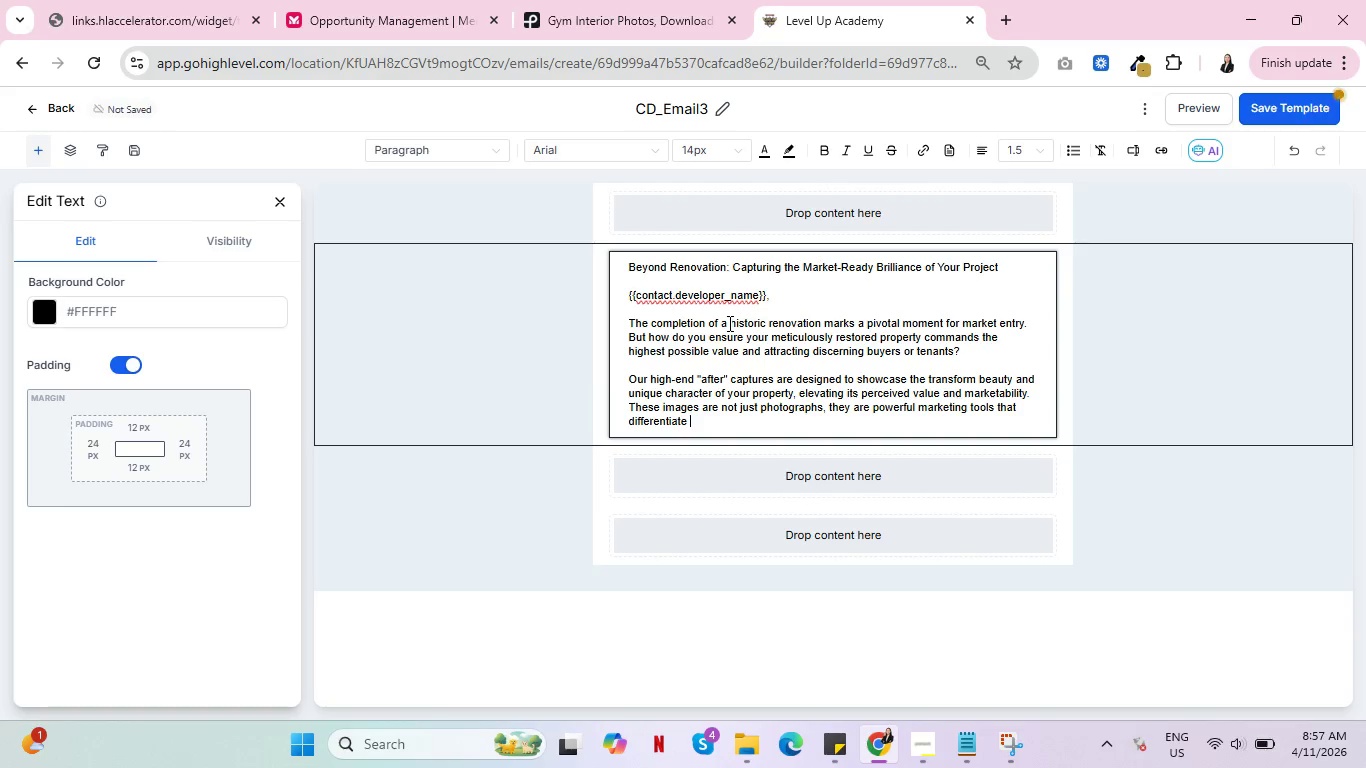 
key(Space)
 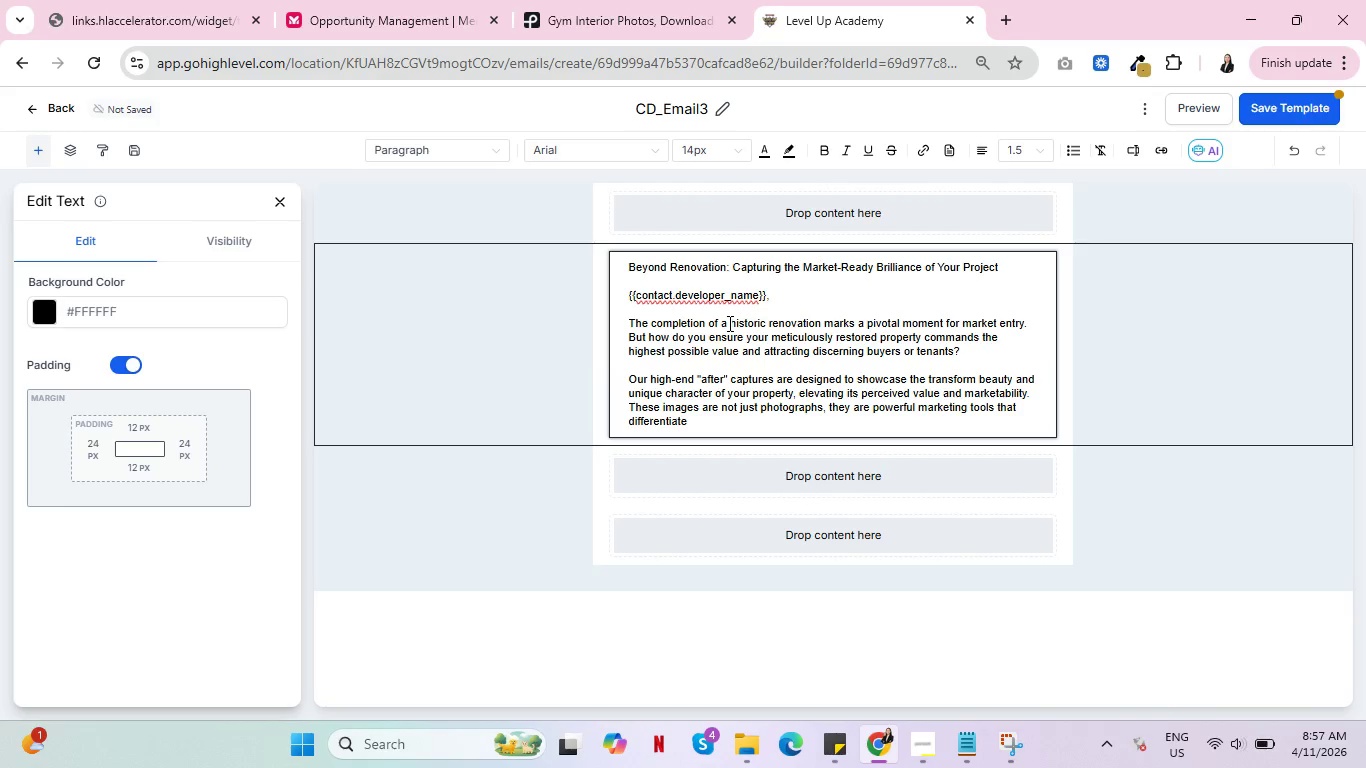 
key(Backspace)
 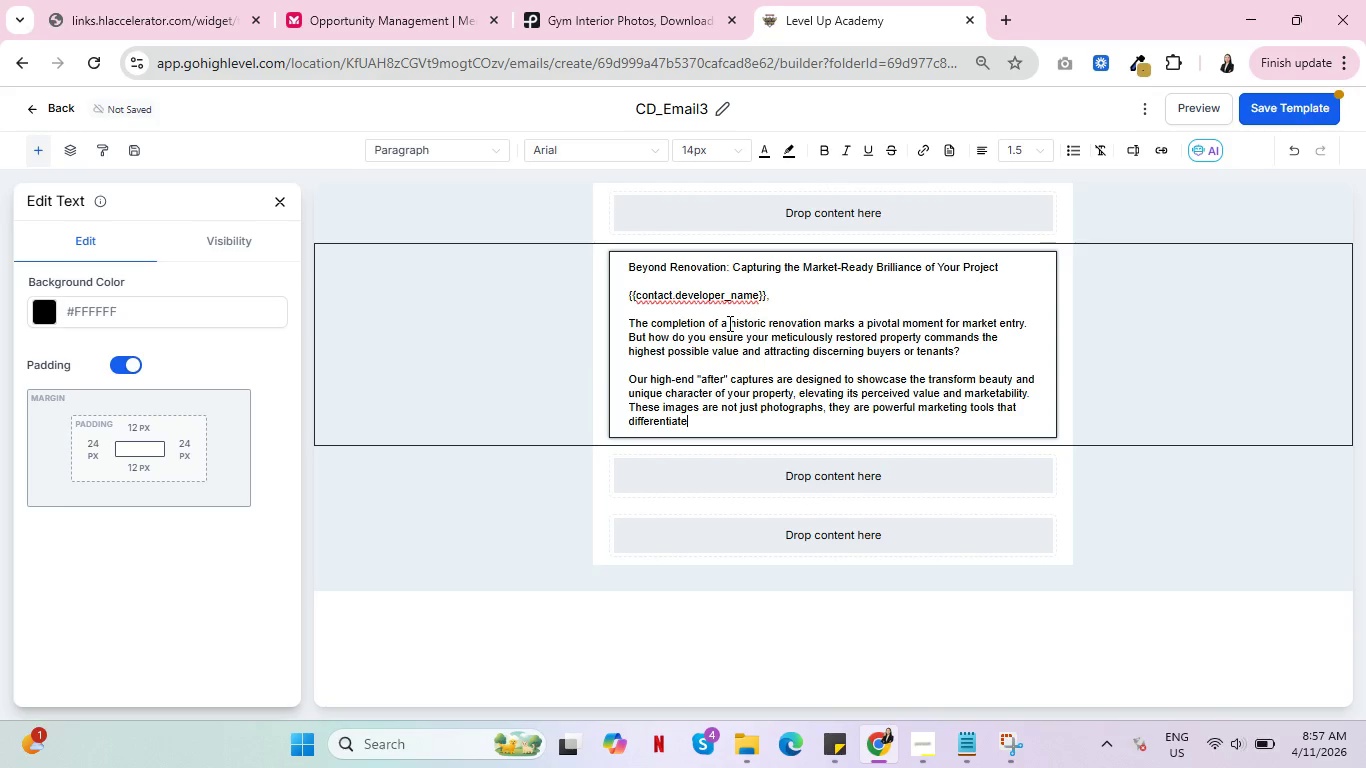 
key(Space)
 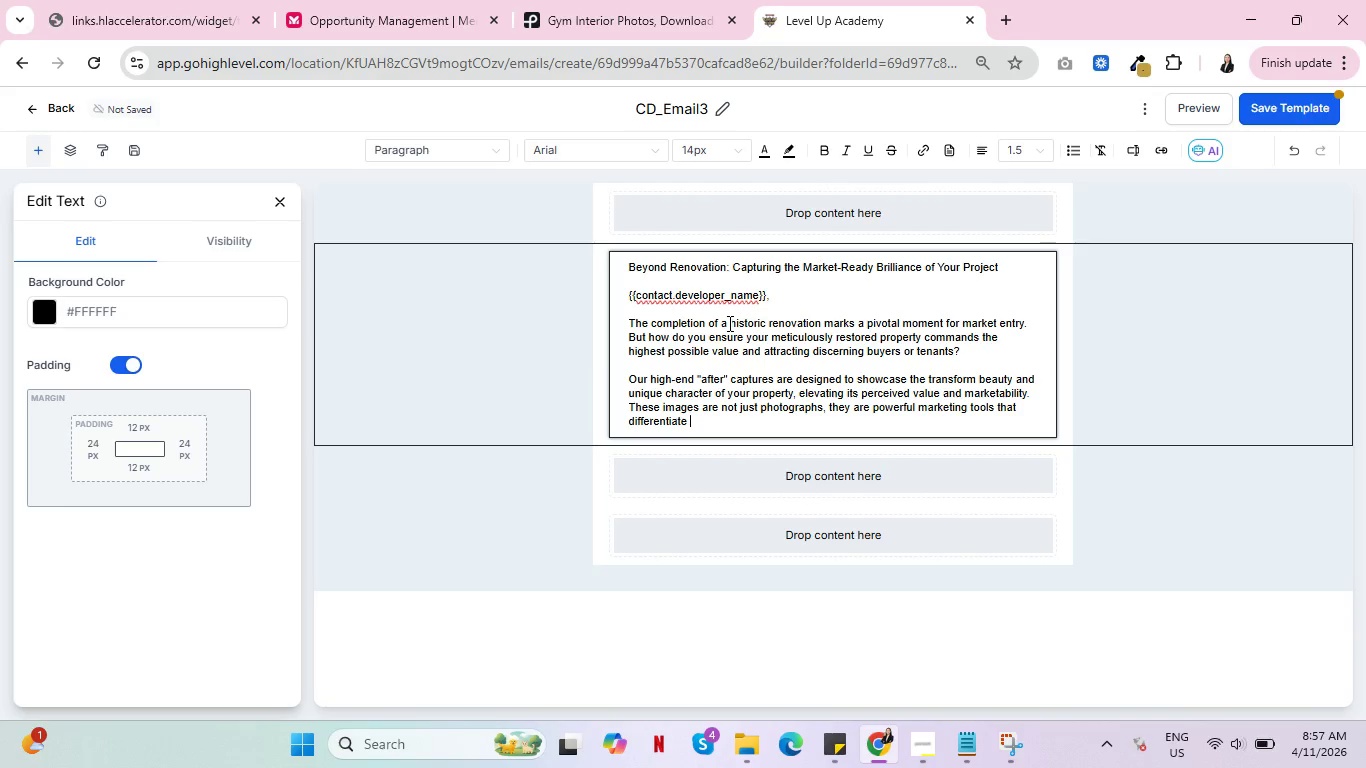 
key(Control+ControlLeft)
 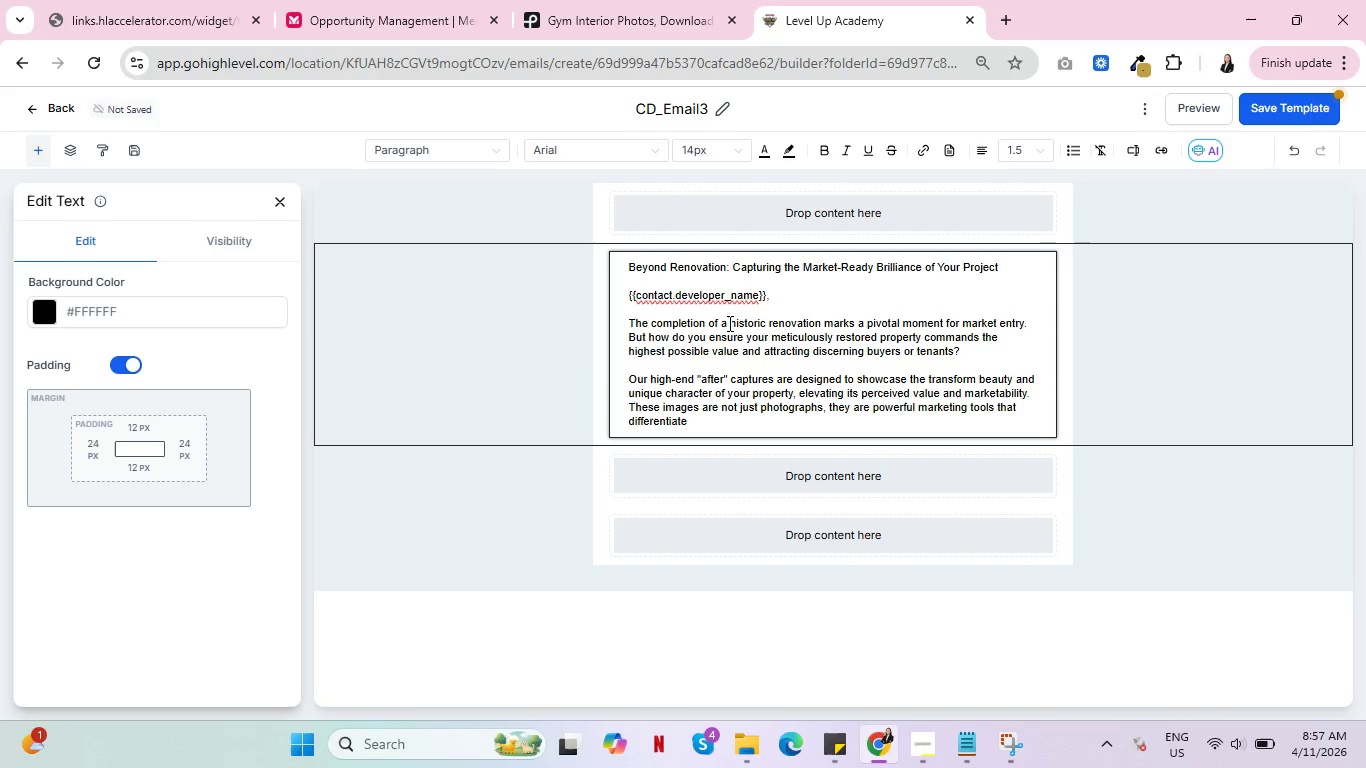 
key(Control+ControlLeft)
 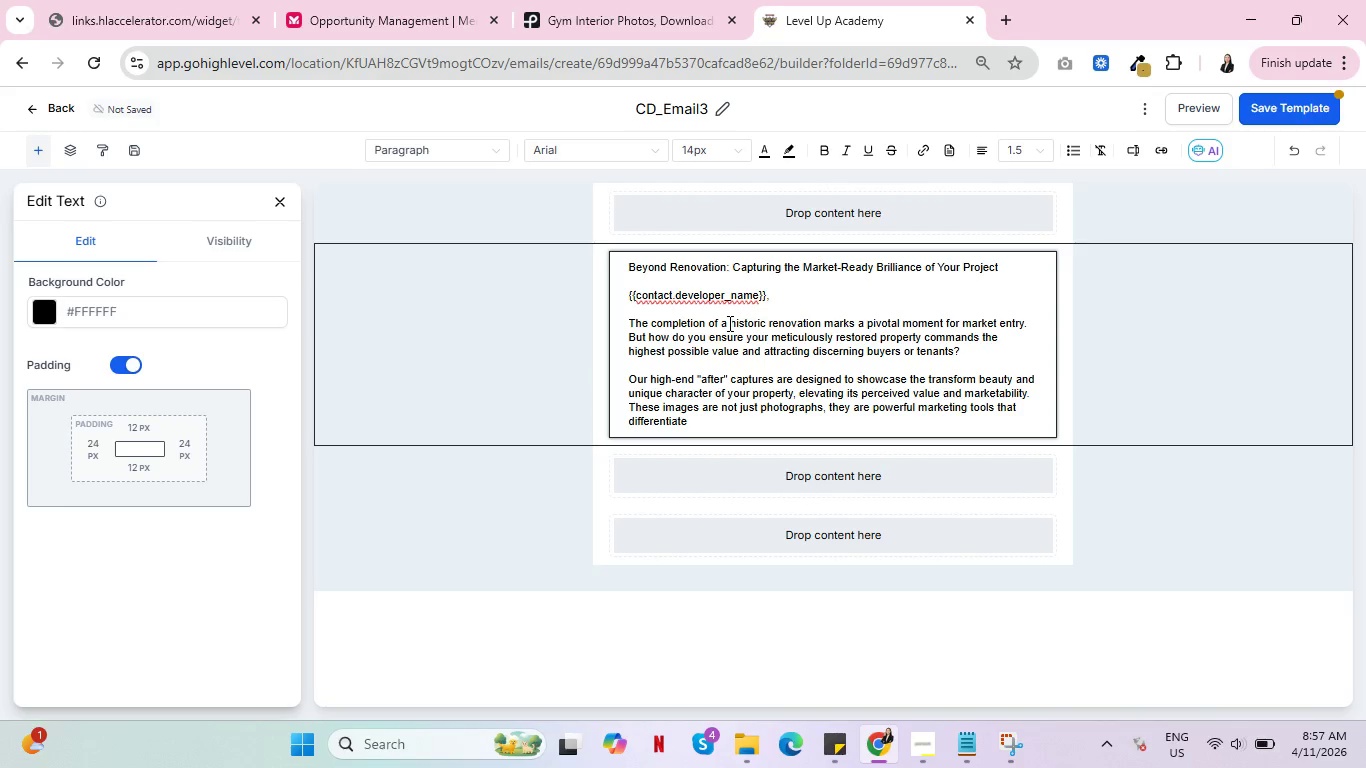 
key(Control+ControlLeft)
 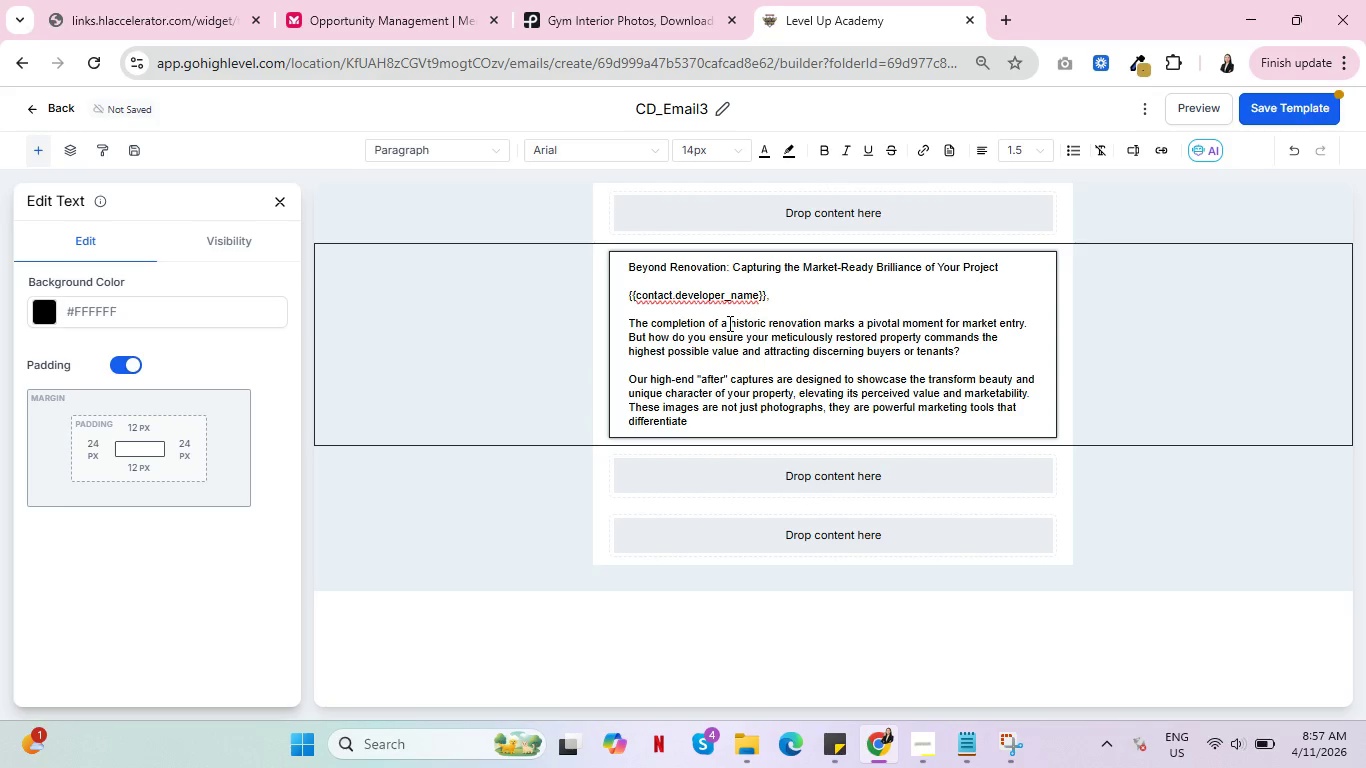 
key(Control+ControlLeft)
 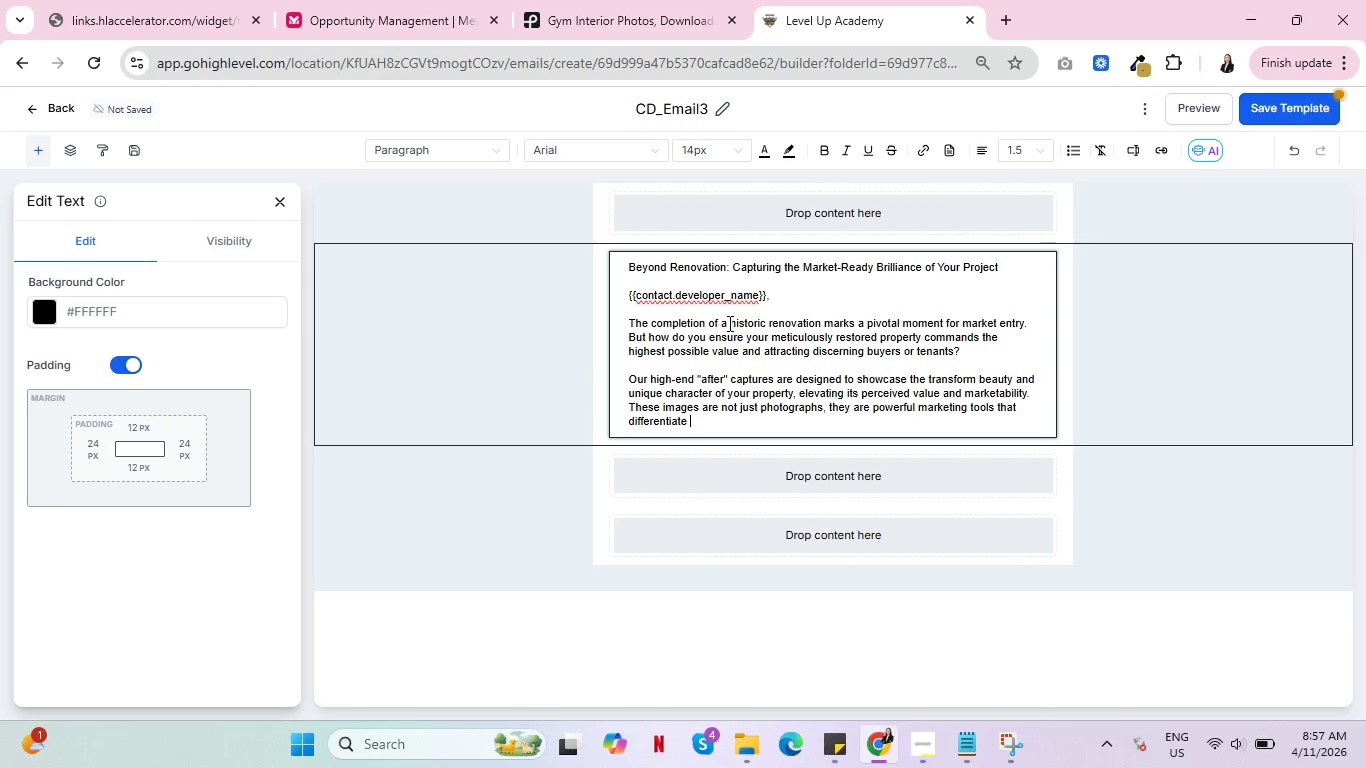 
key(Backspace)
 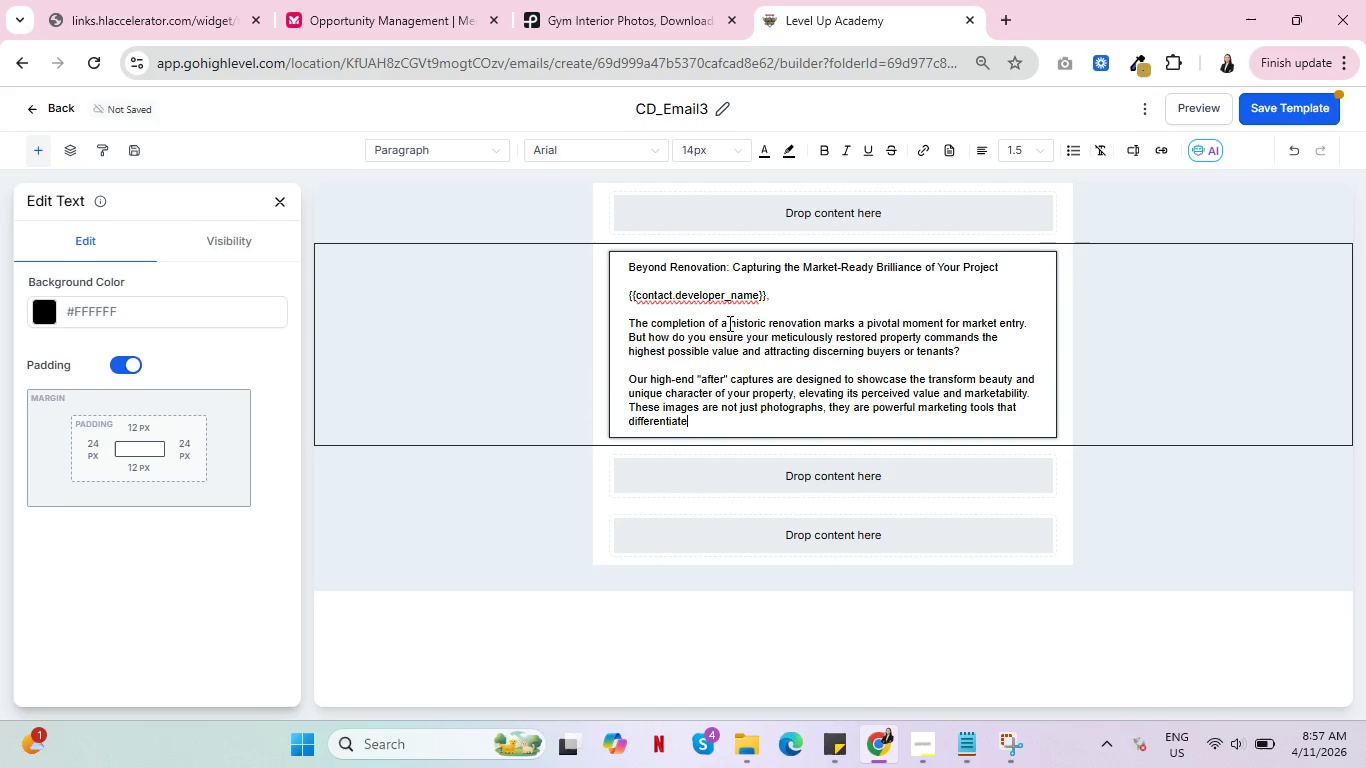 
key(Space)
 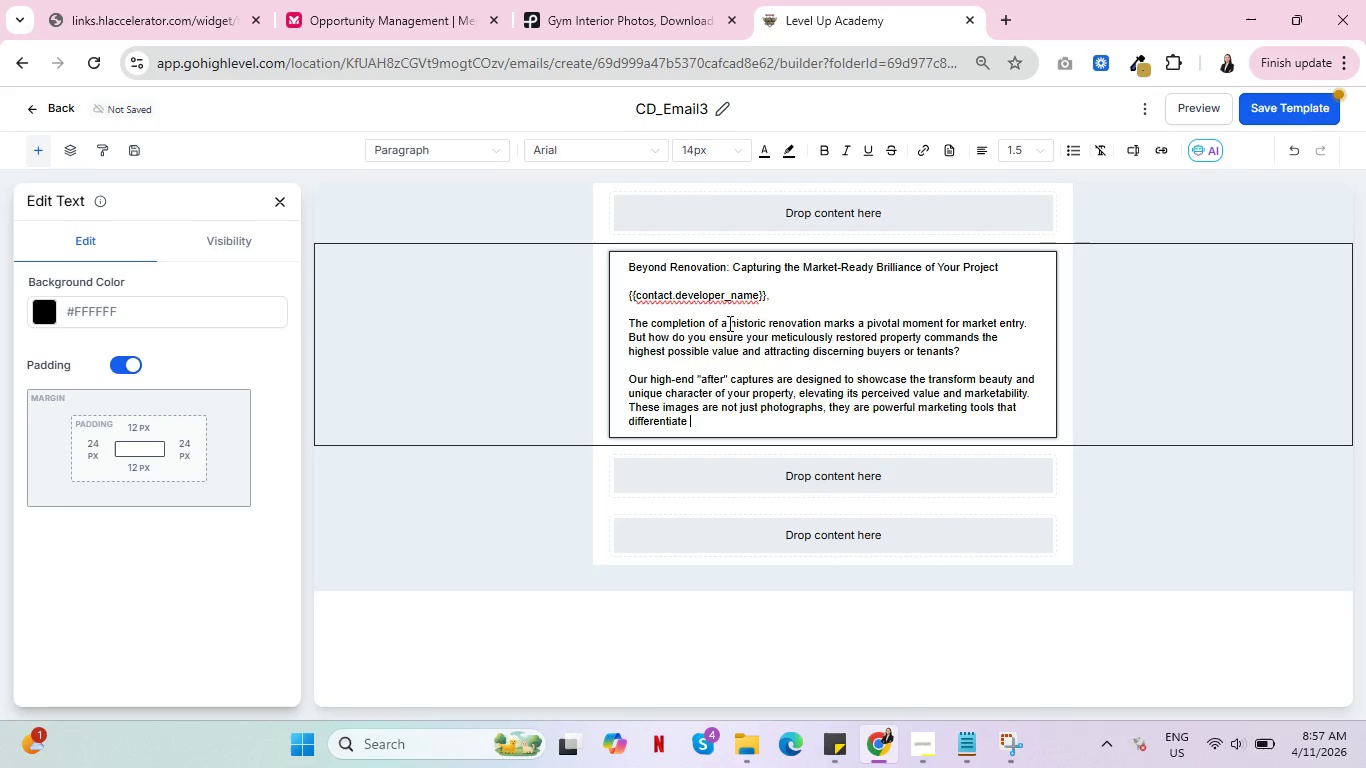 
wait(11.53)
 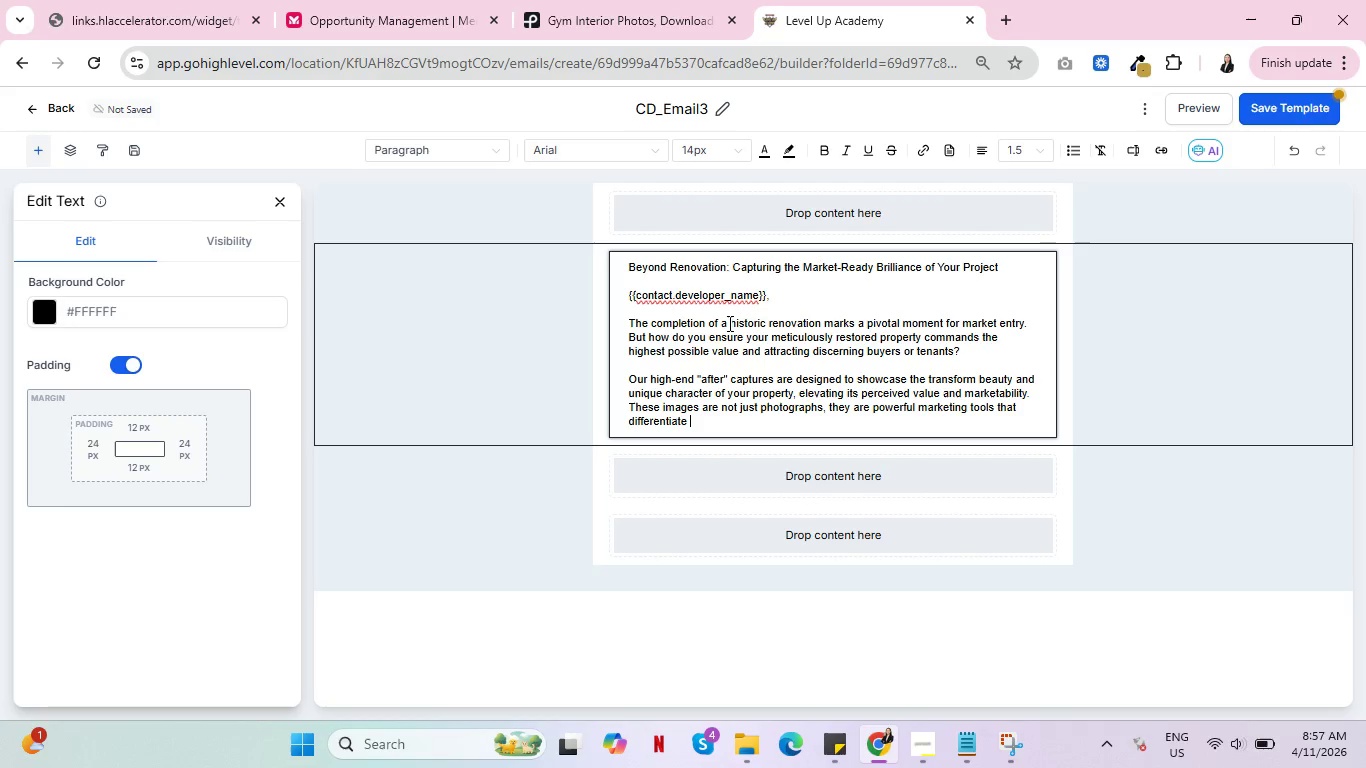 
key(Control+ControlLeft)
 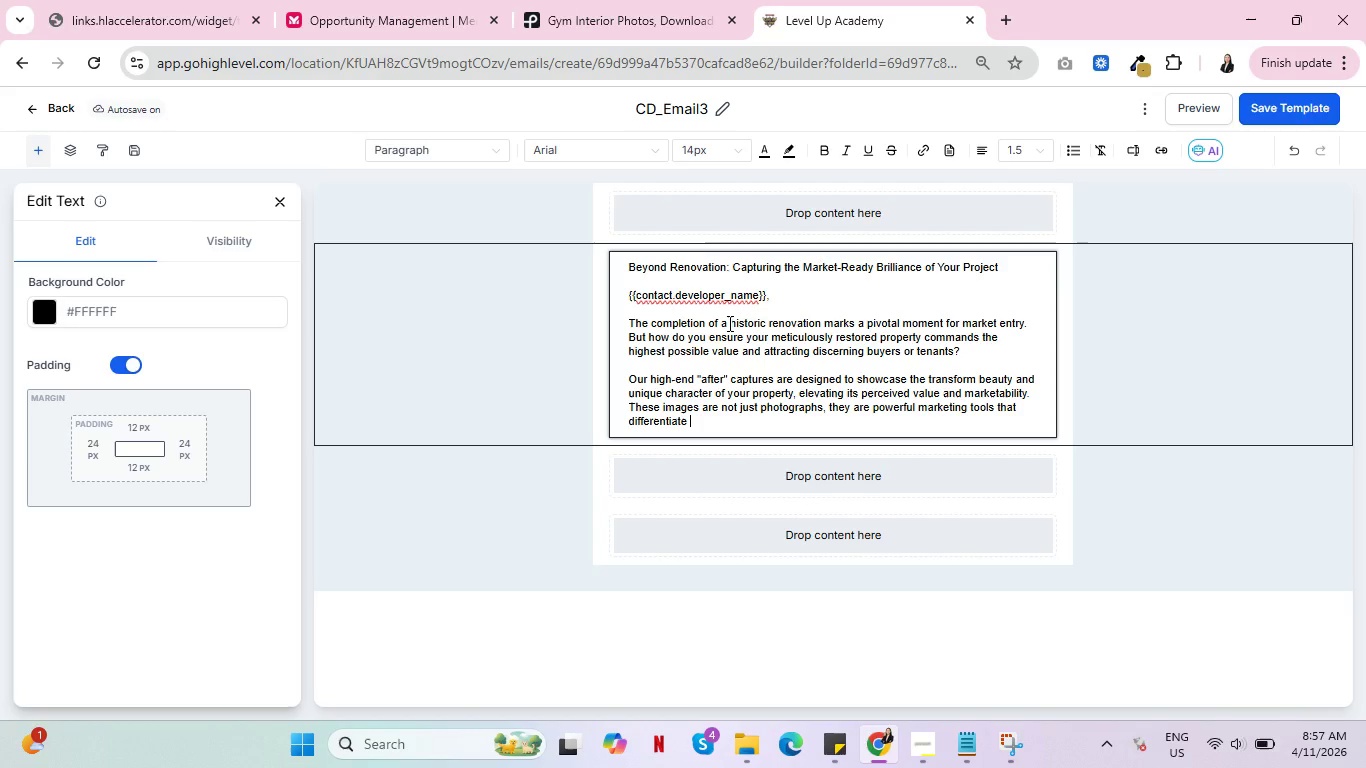 
key(Control+ControlLeft)
 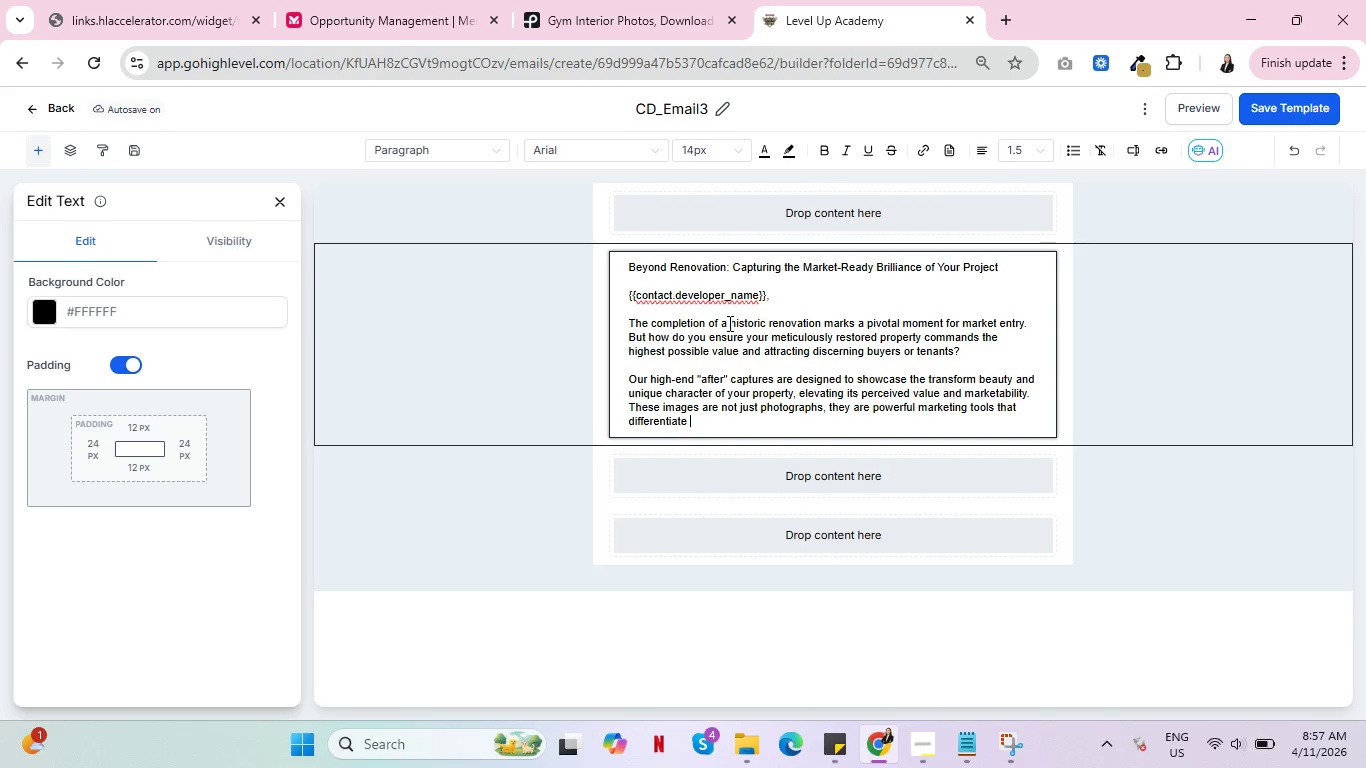 
wait(5.39)
 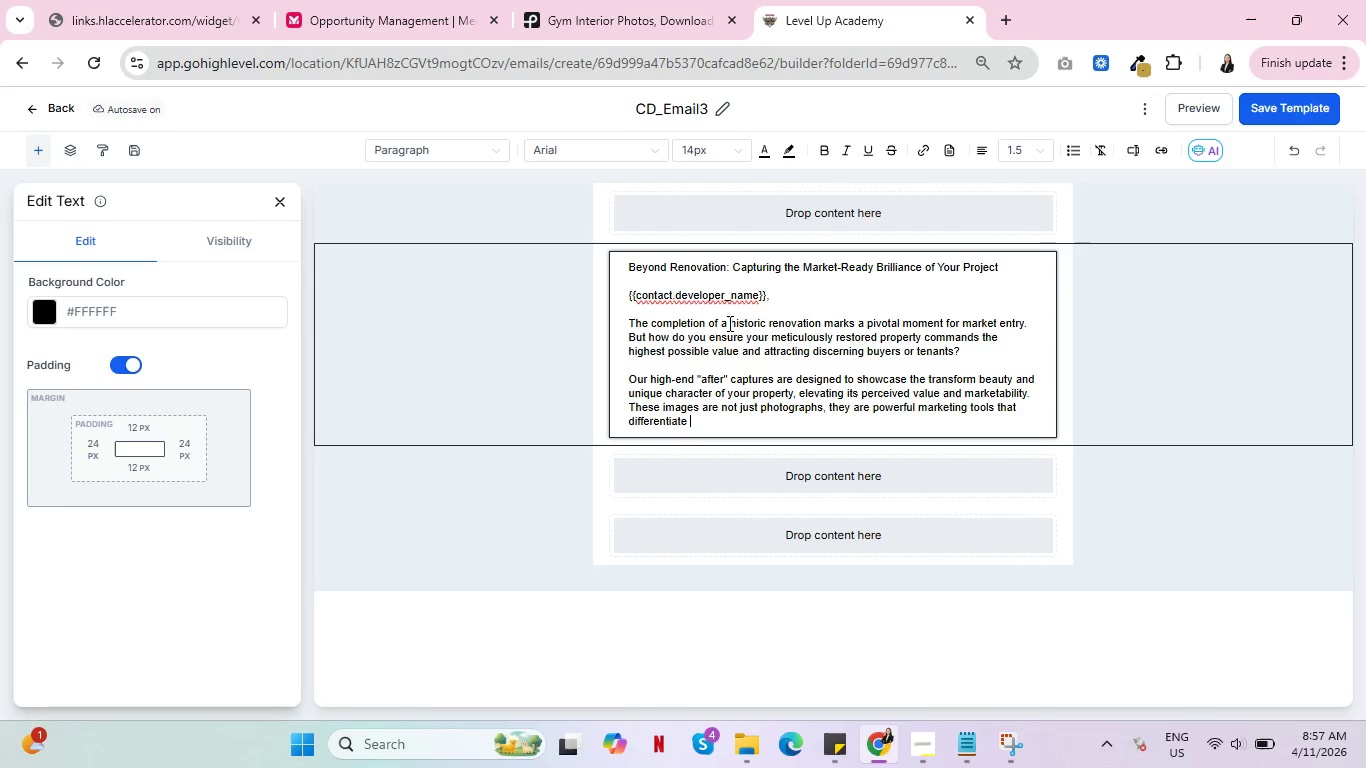 
key(Control+ControlLeft)
 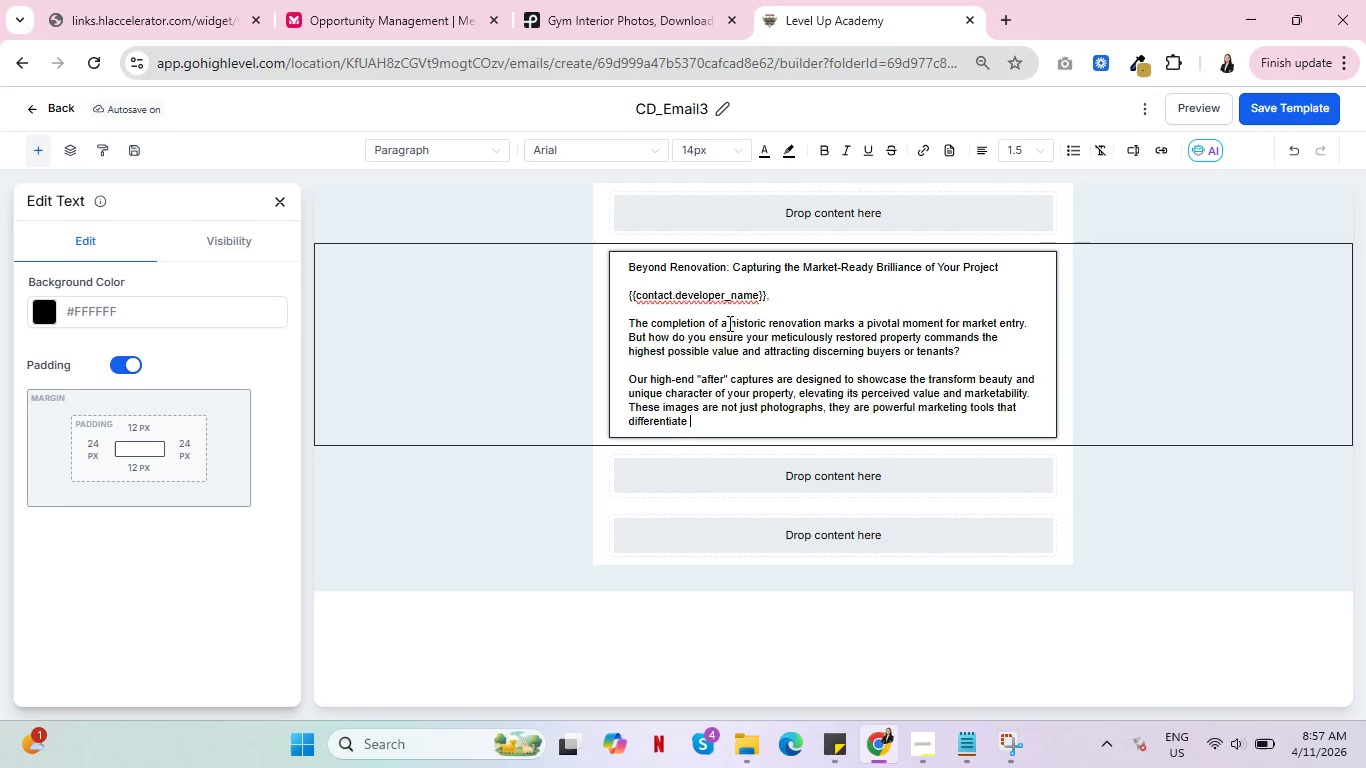 
key(Control+ControlLeft)
 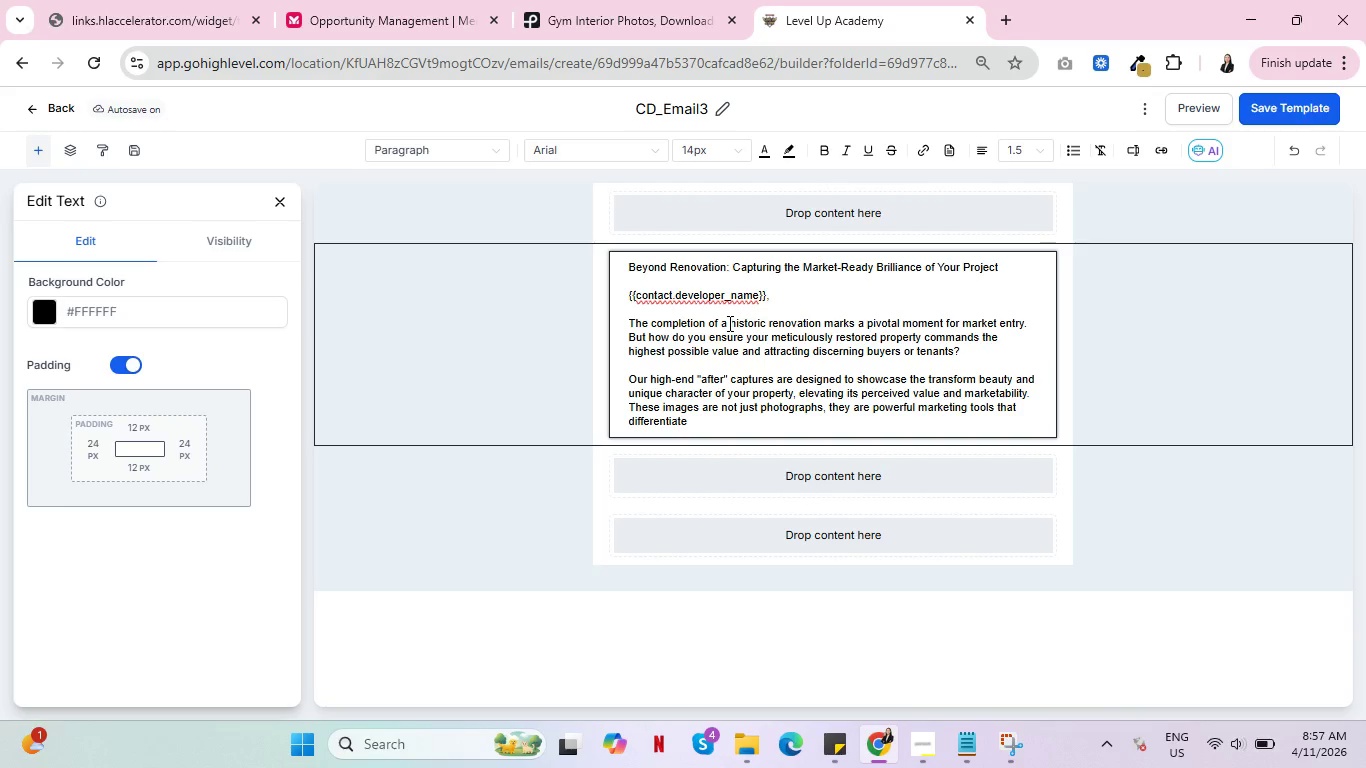 
key(Control+ControlLeft)
 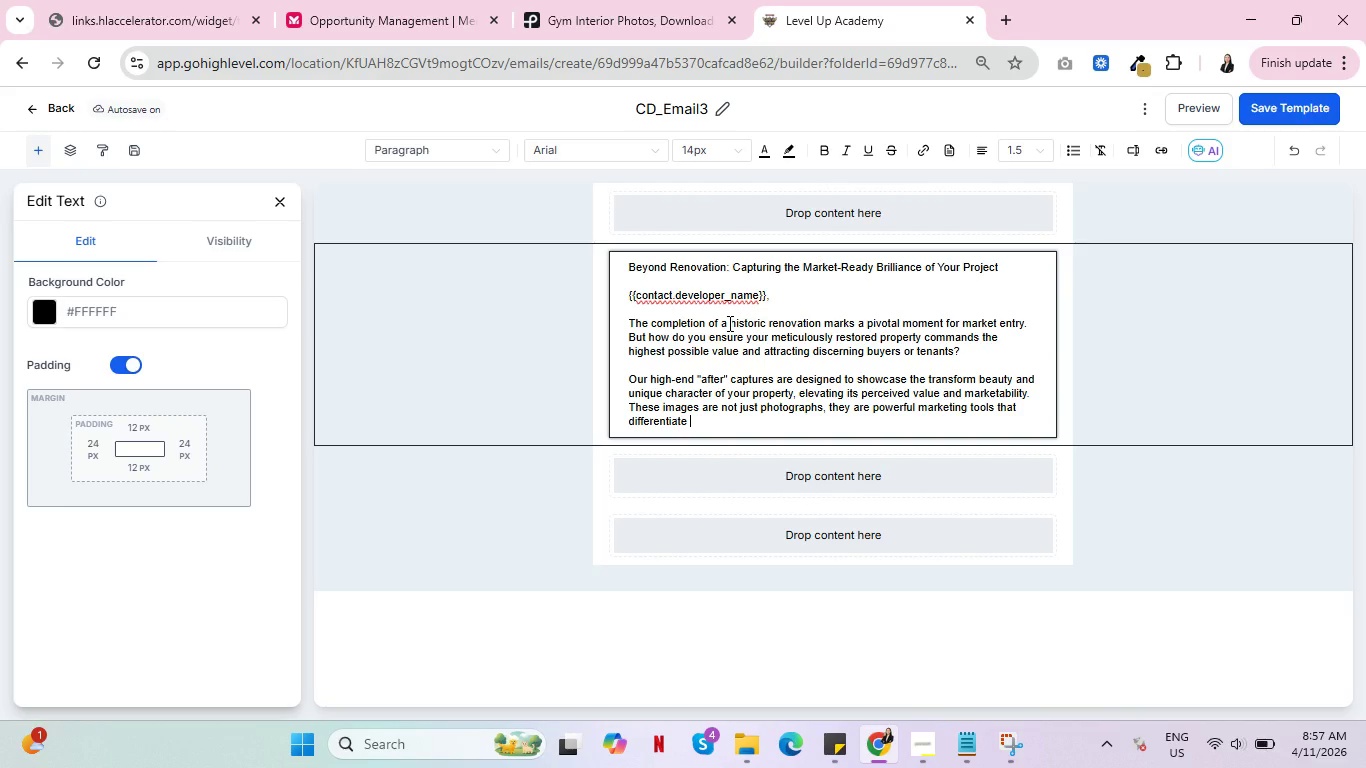 
key(Control+ControlLeft)
 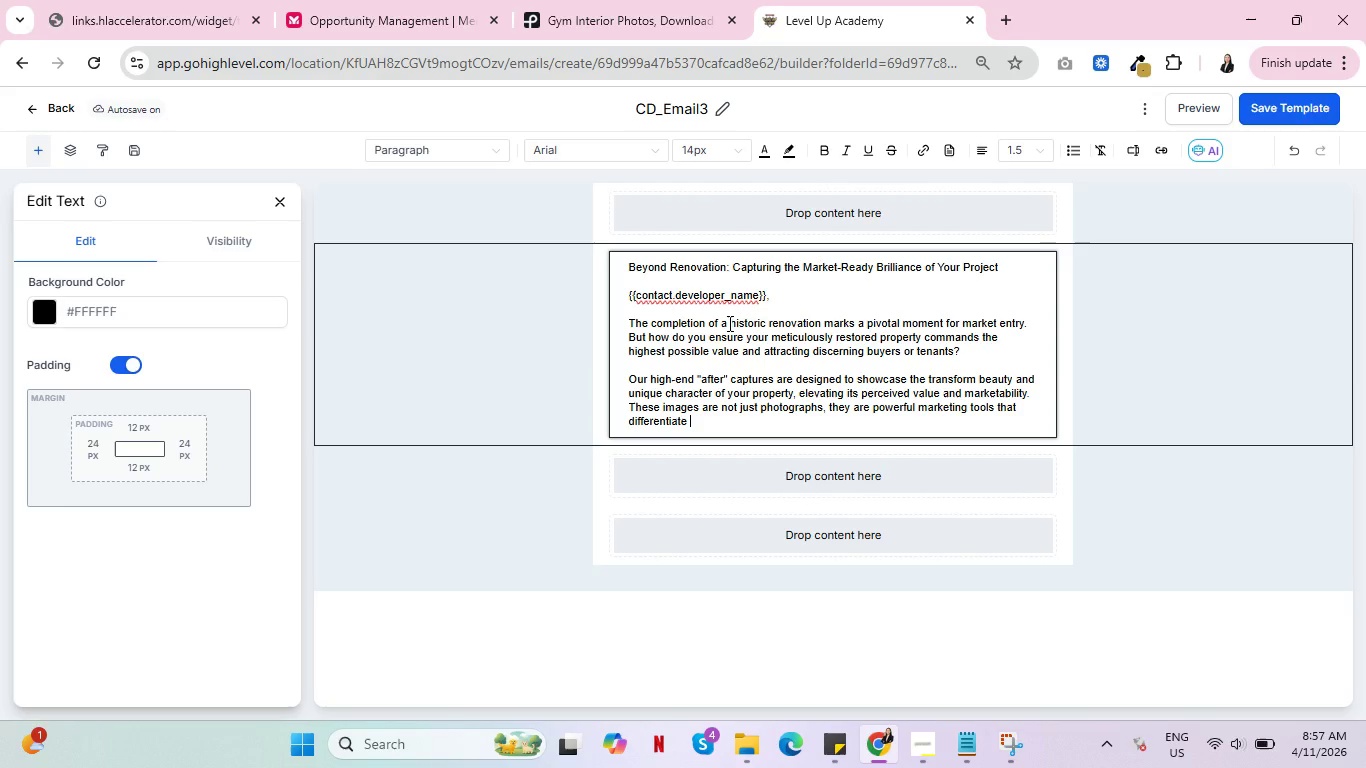 
wait(9.98)
 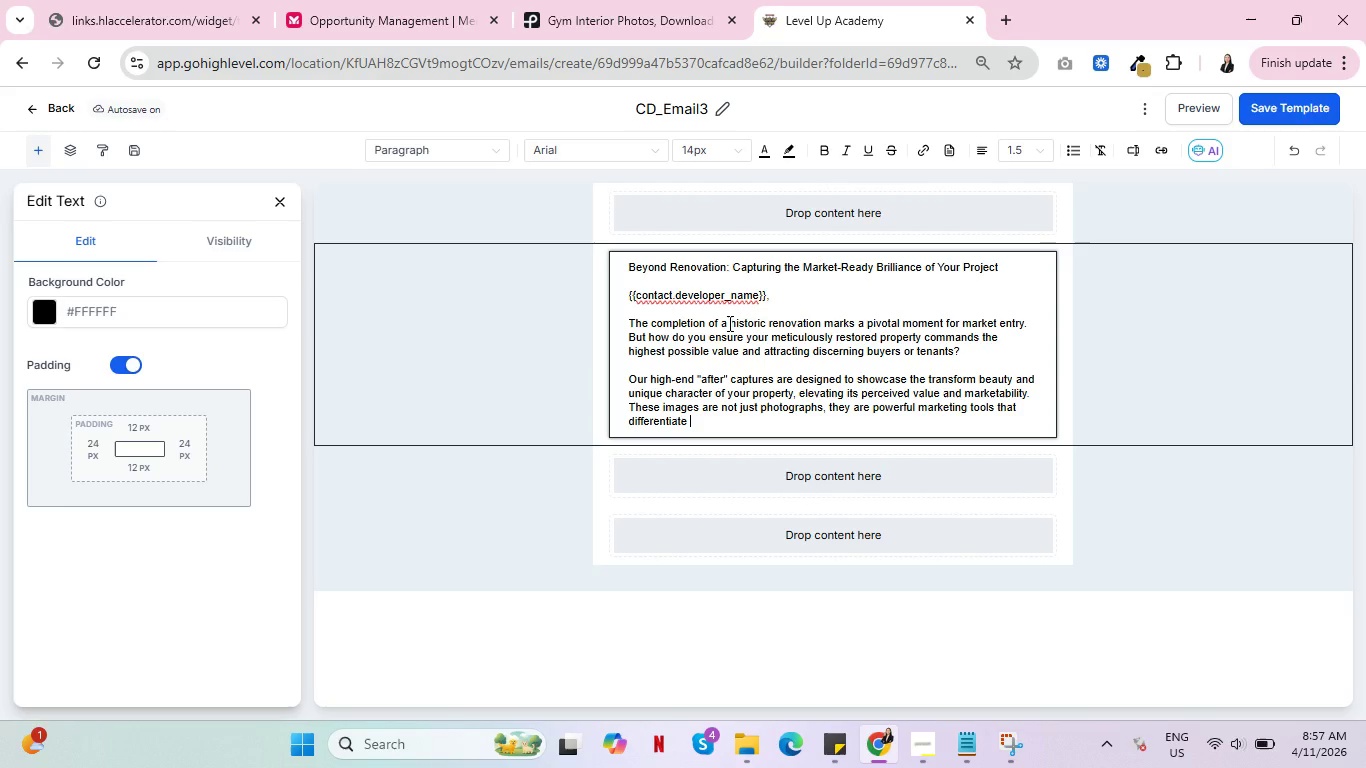 
key(Control+ControlLeft)
 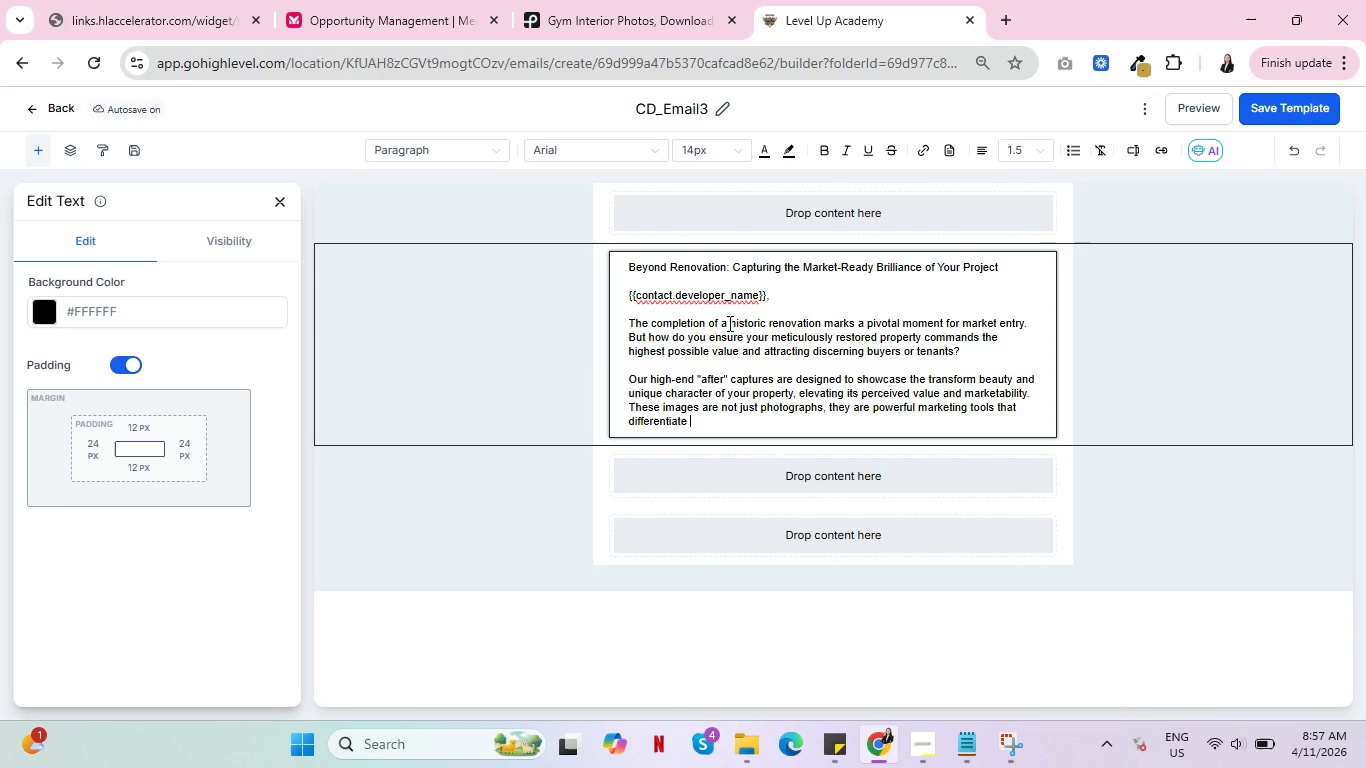 
key(Control+ControlLeft)
 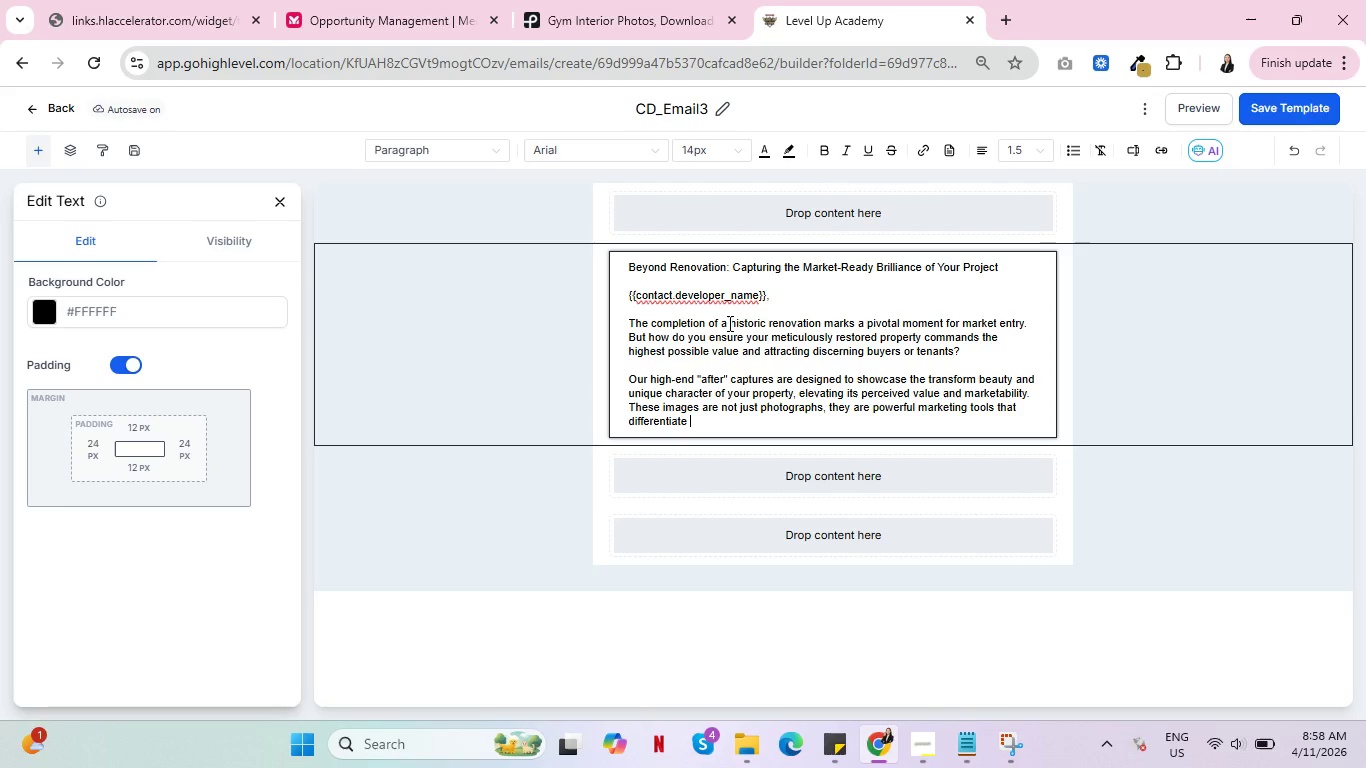 
wait(18.8)
 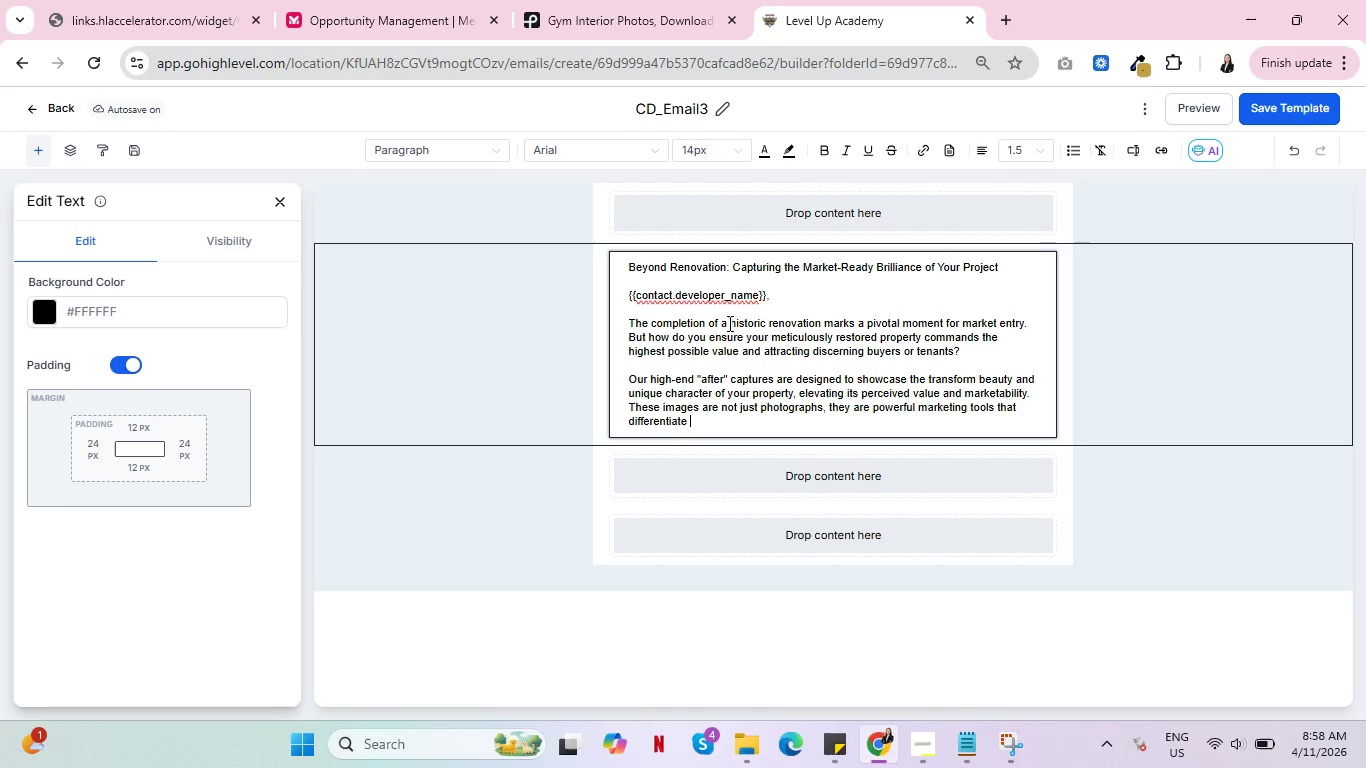 
key(Control+ControlLeft)
 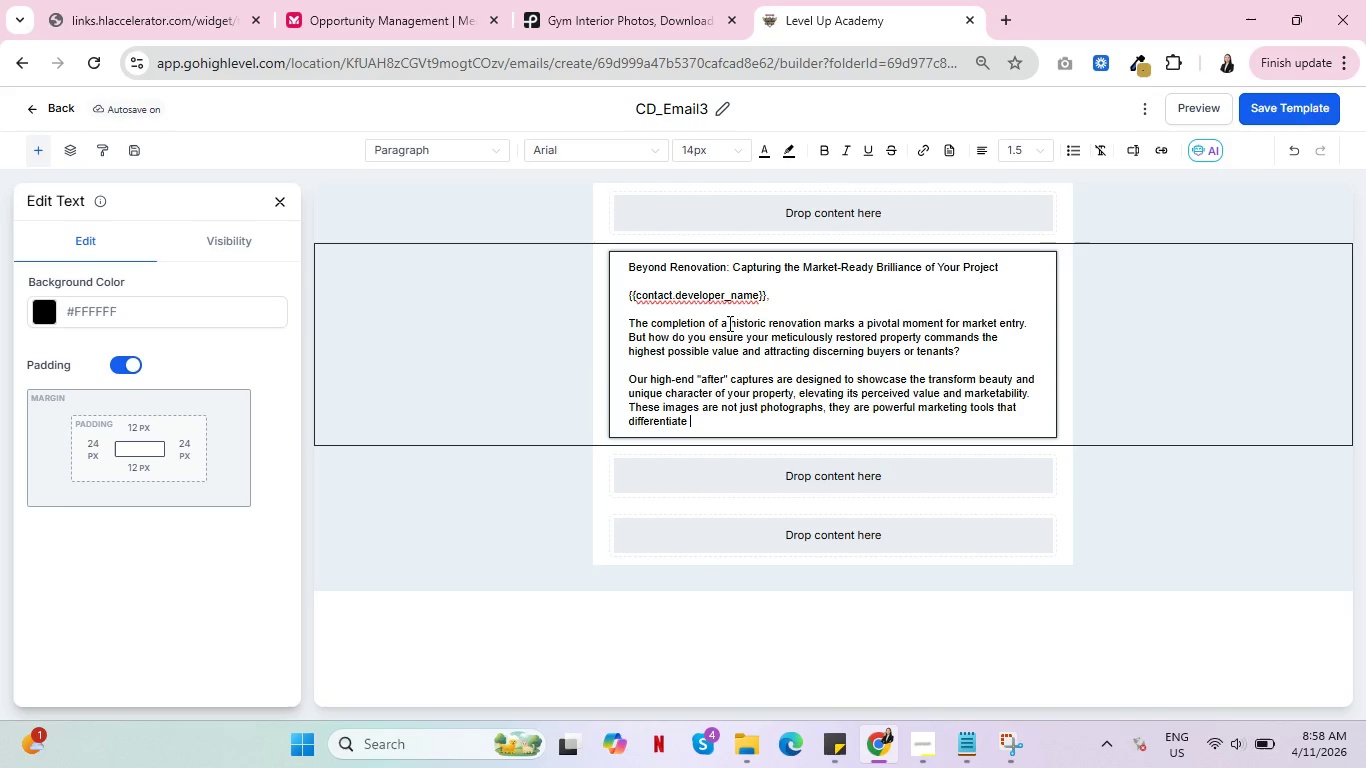 
key(Control+ControlLeft)
 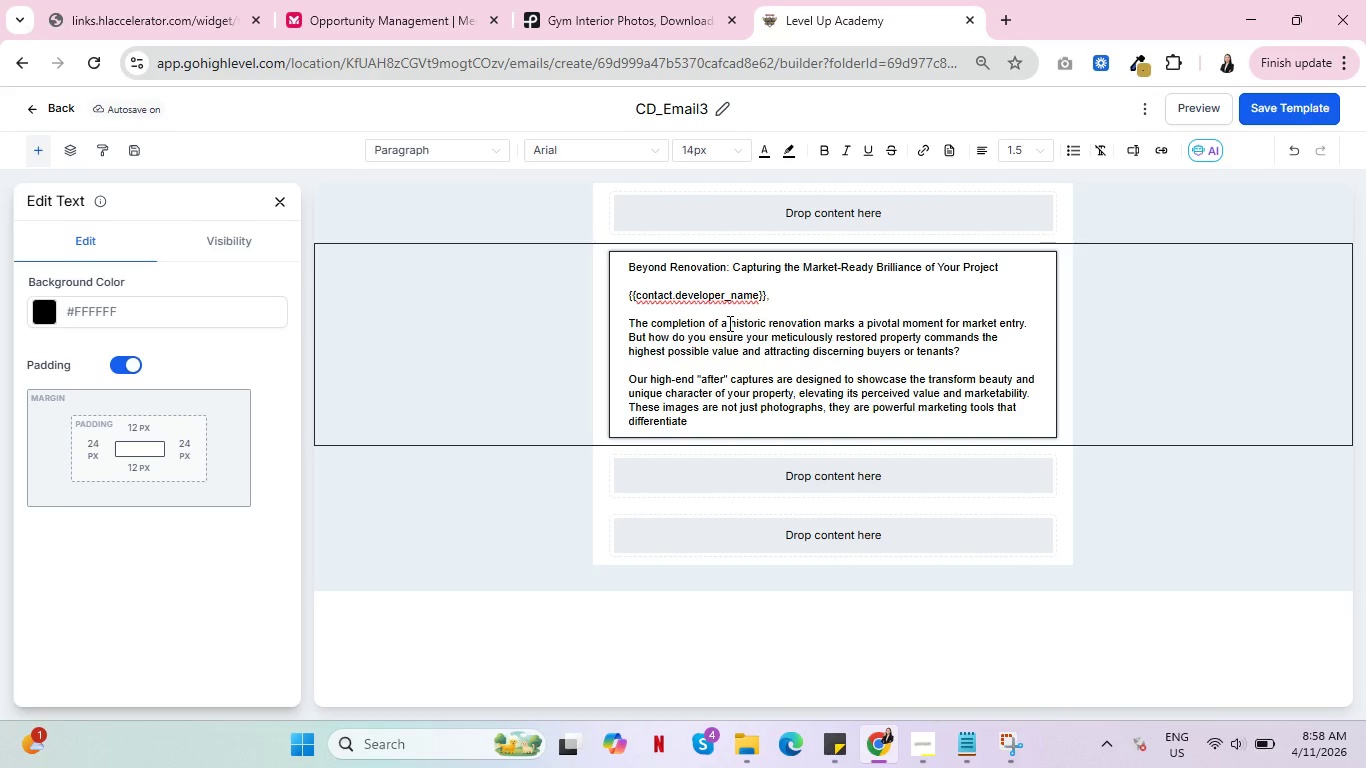 
wait(5.09)
 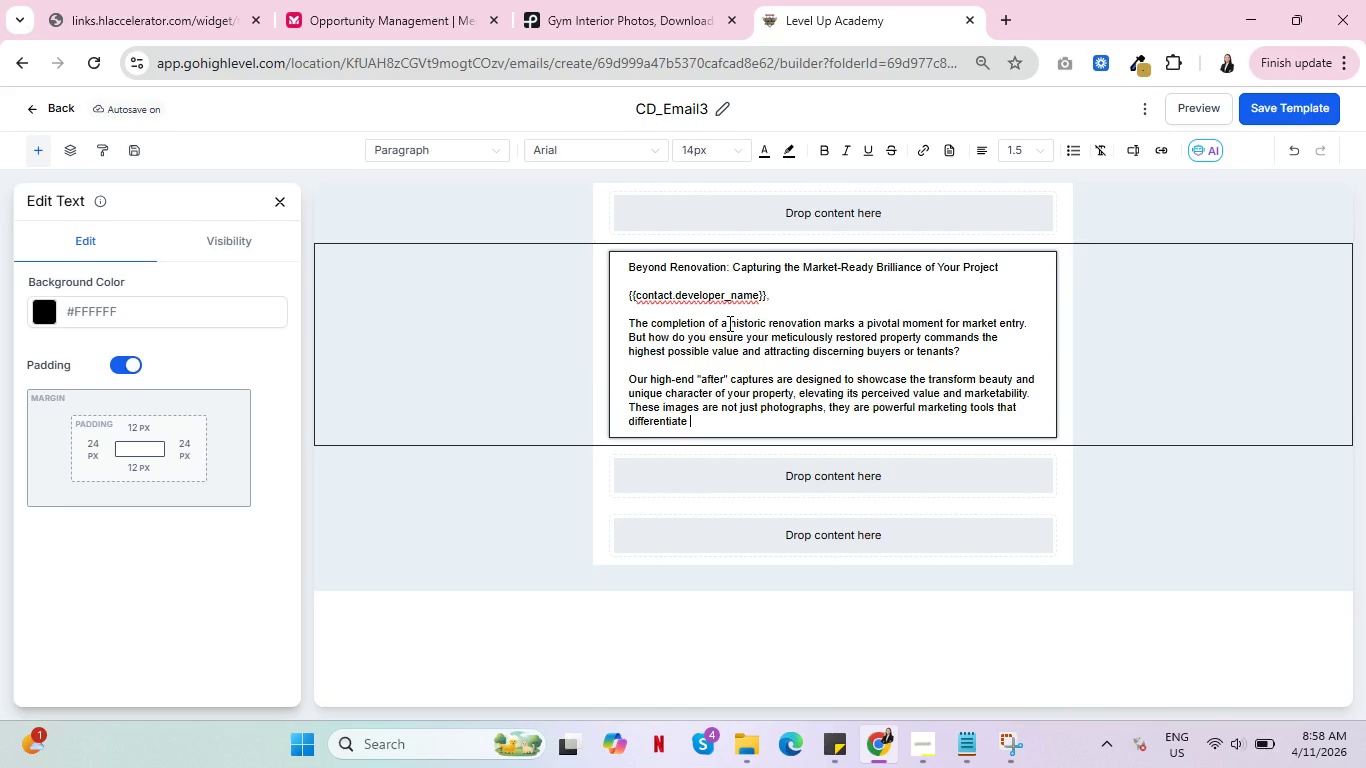 
key(Control+ControlLeft)
 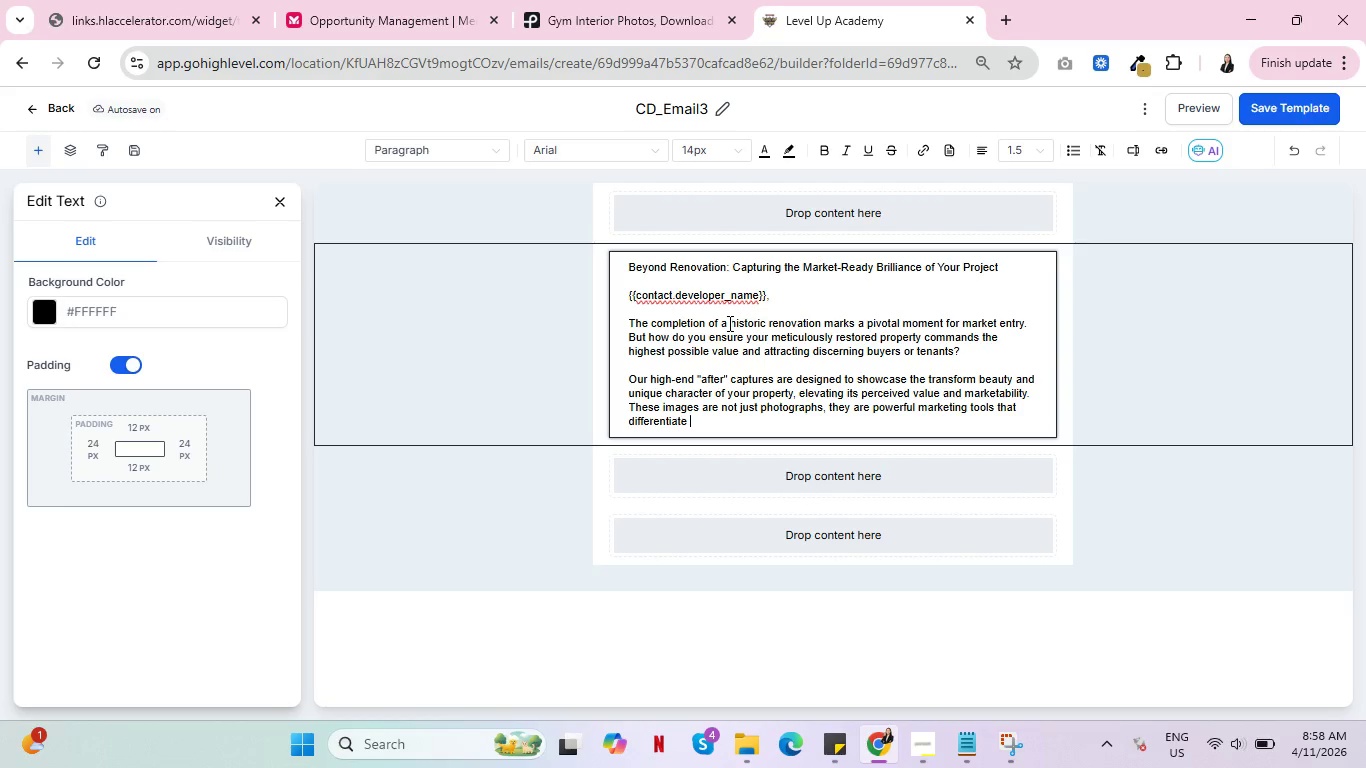 
key(Control+ControlLeft)
 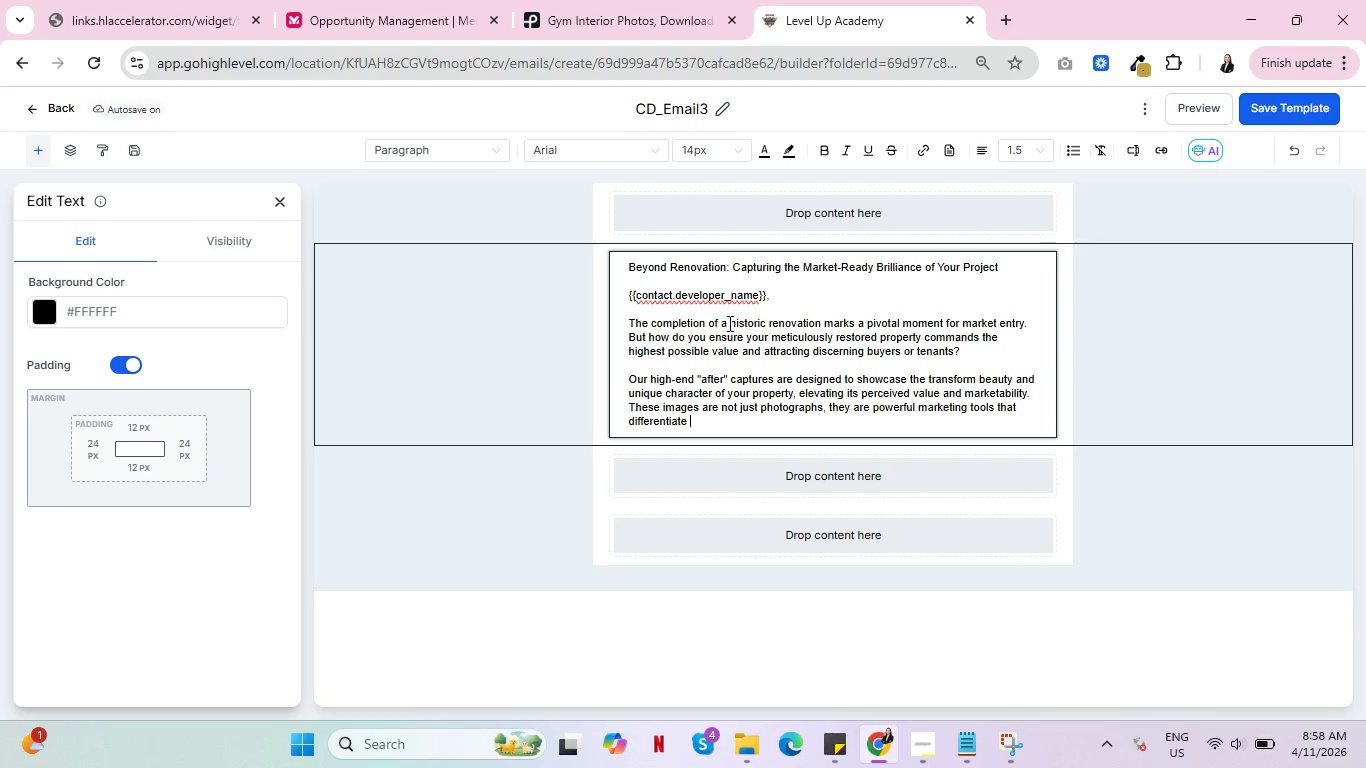 
key(Control+ControlLeft)
 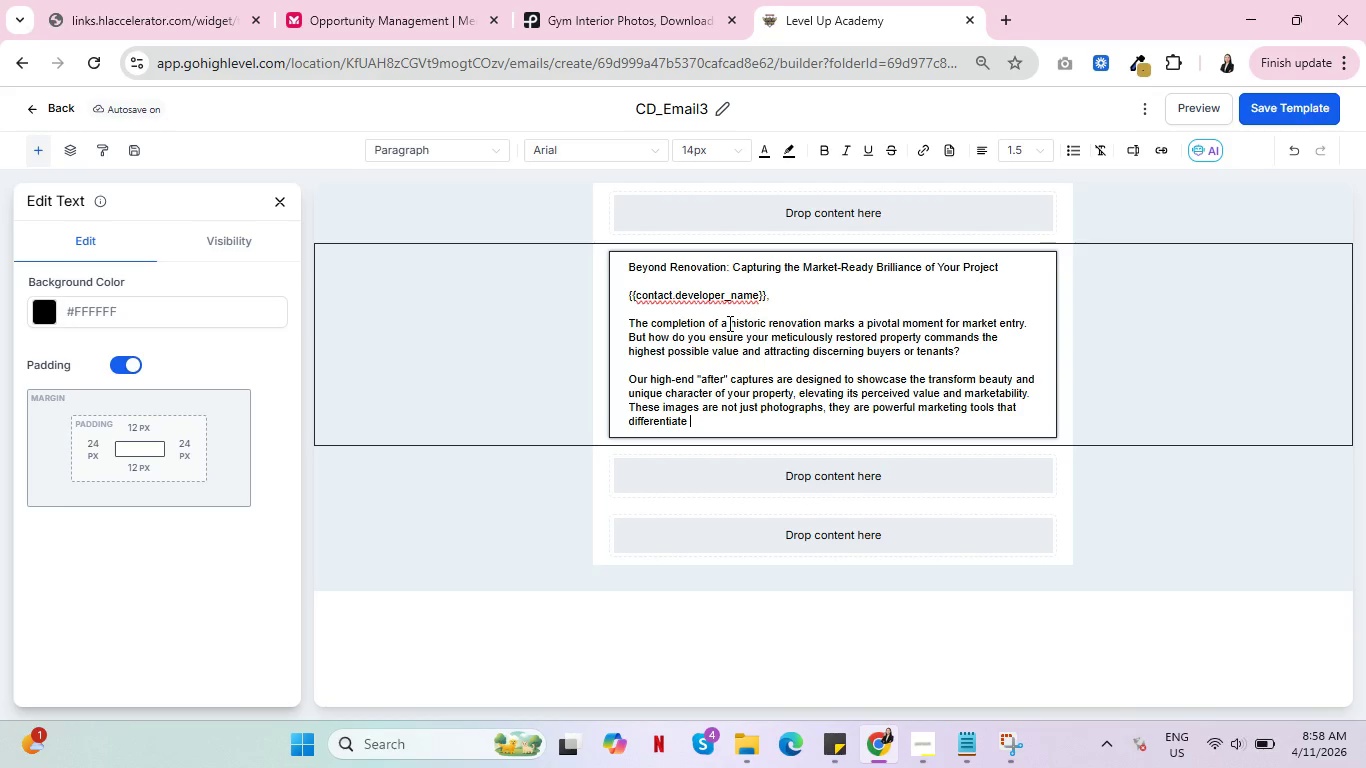 
key(Control+ControlLeft)
 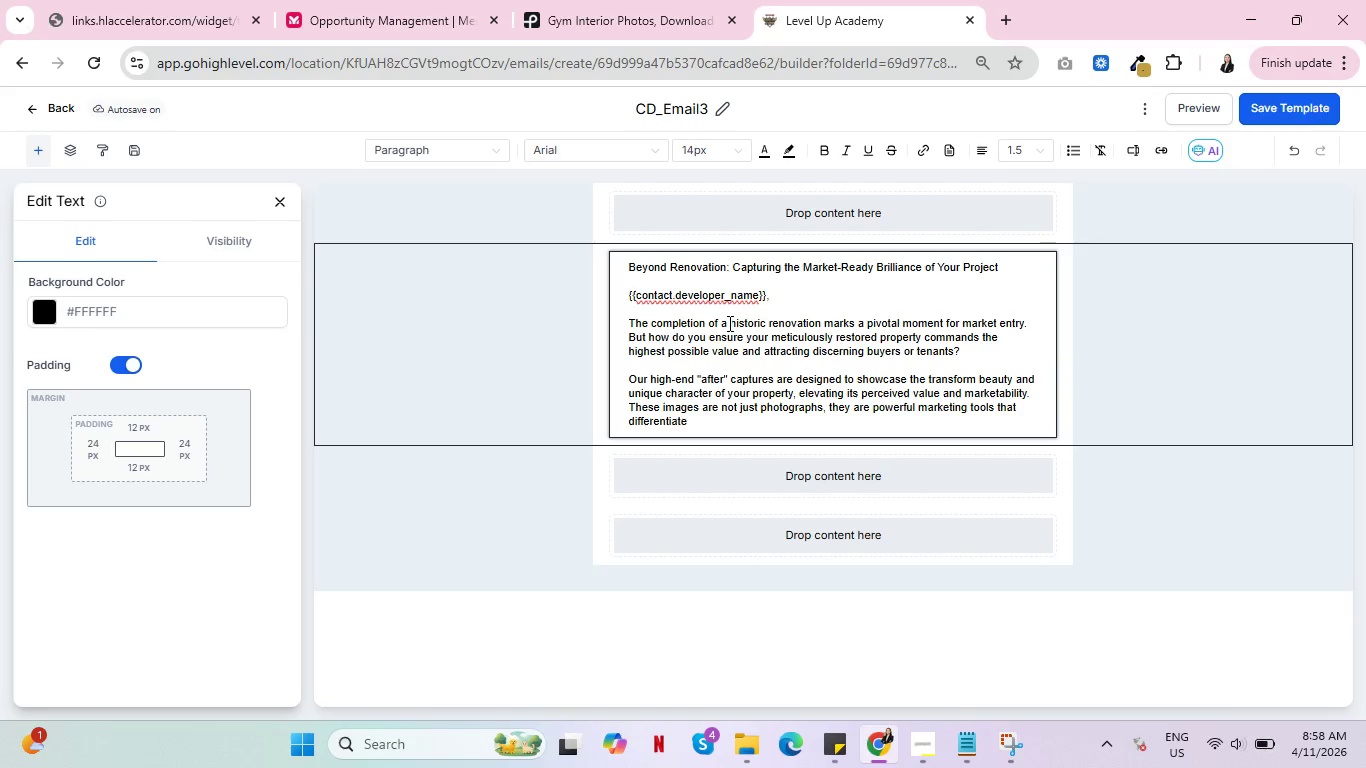 
wait(5.31)
 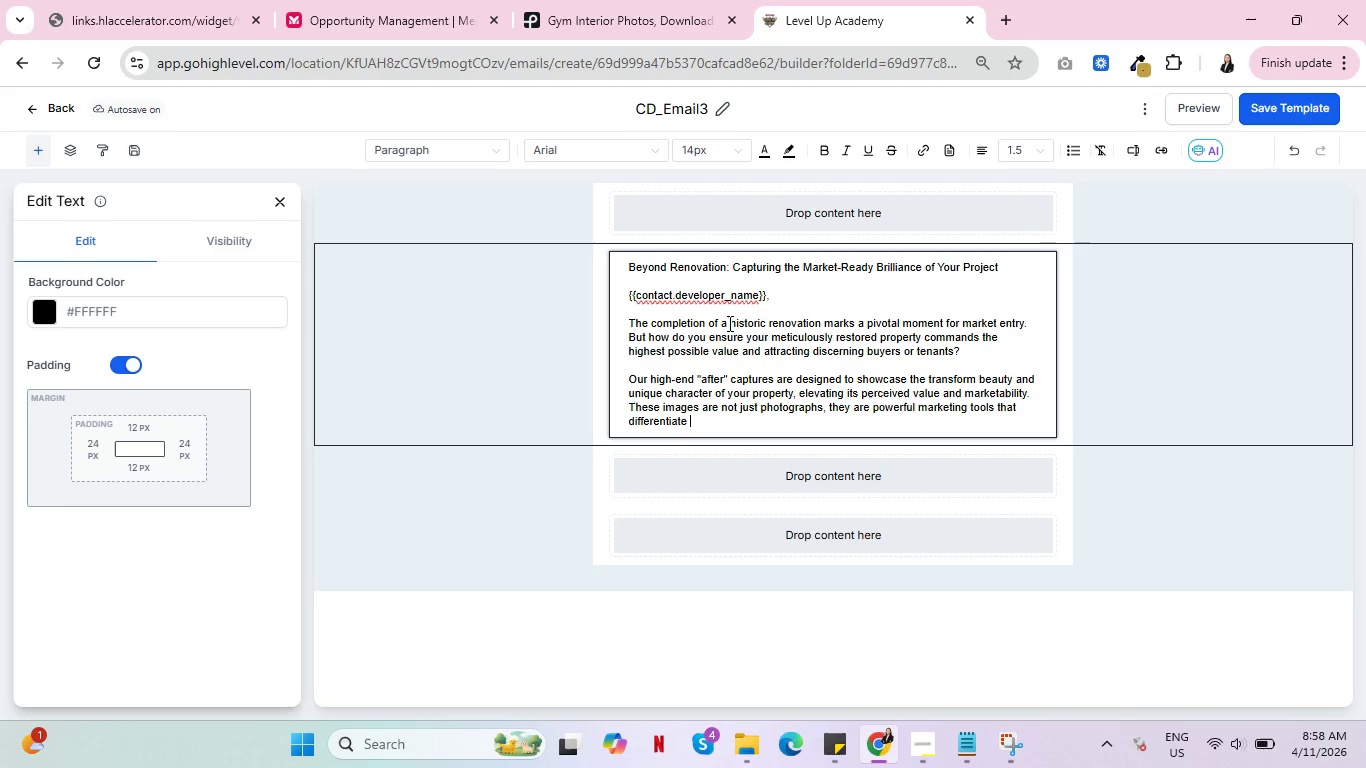 
key(Control+ControlLeft)
 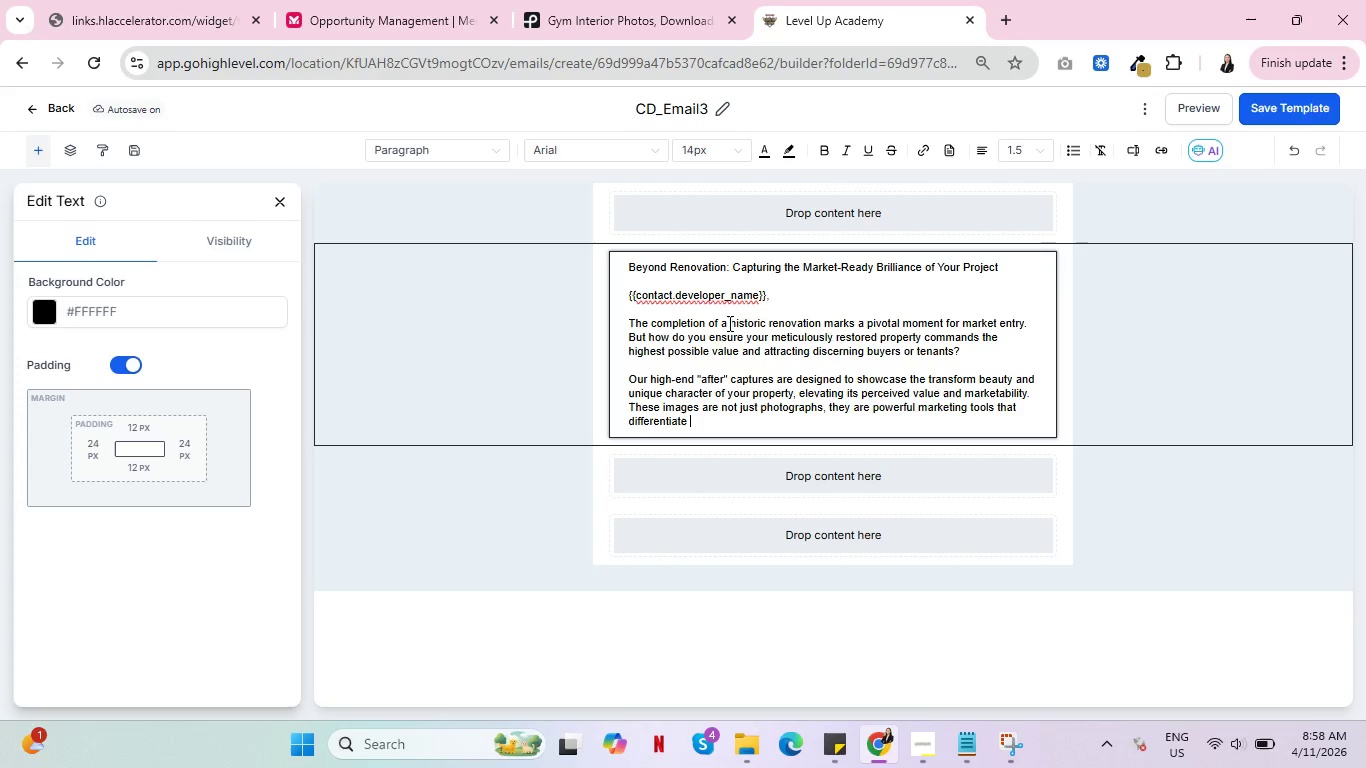 
key(Control+ControlLeft)
 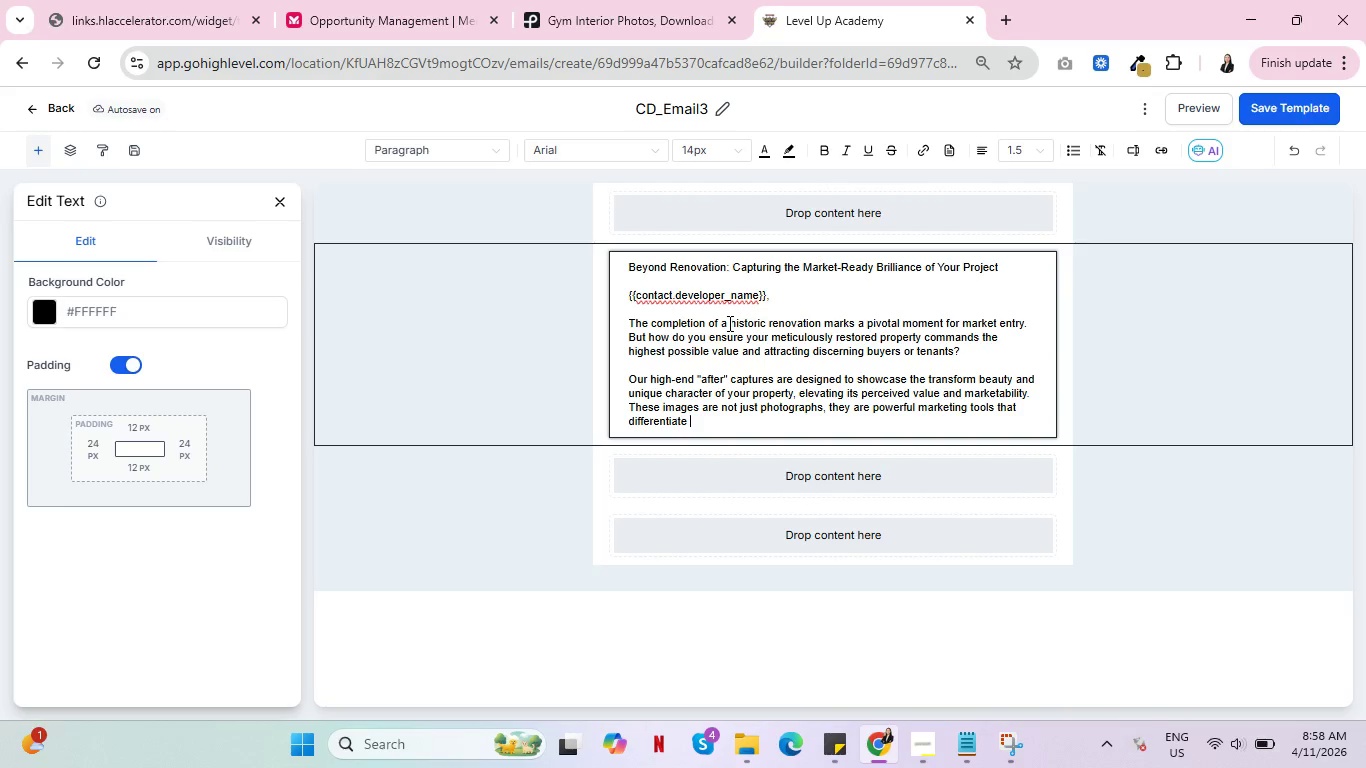 
wait(6.56)
 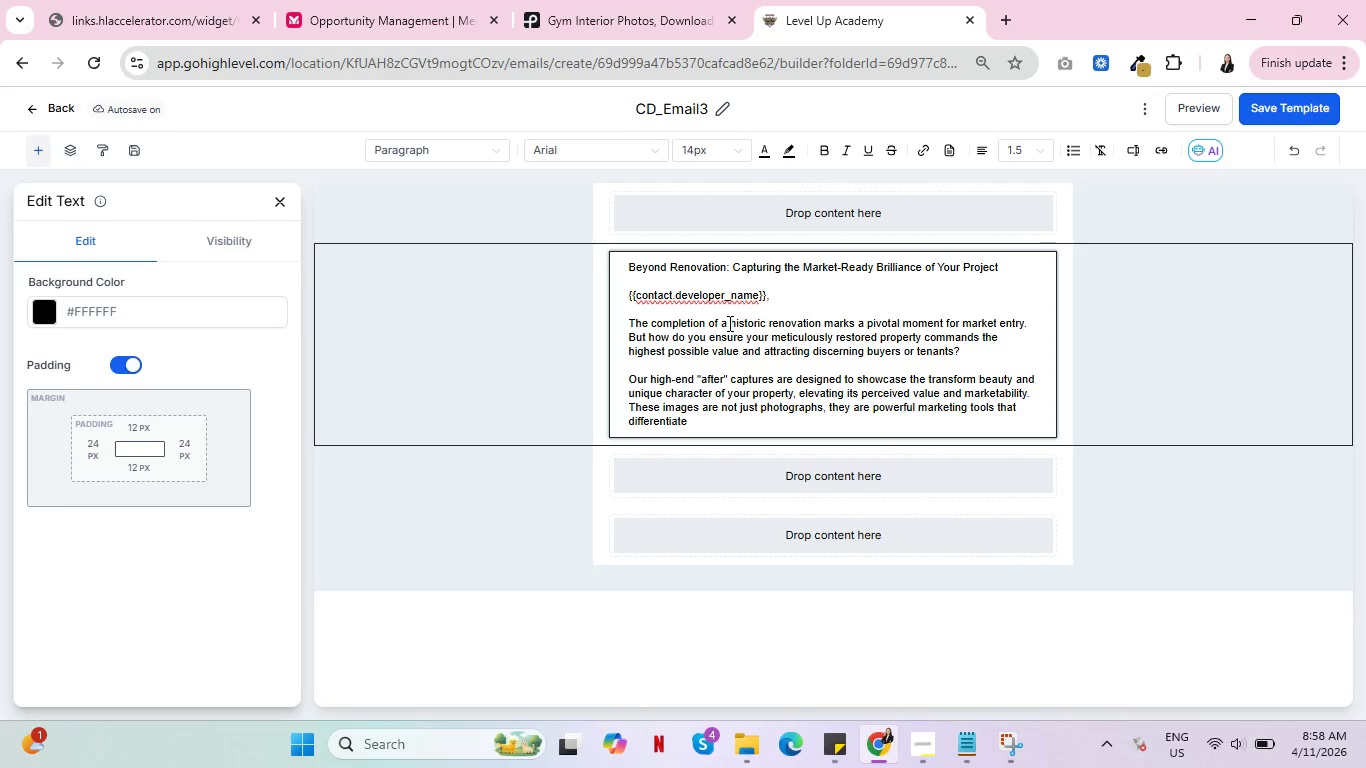 
key(Control+ControlLeft)
 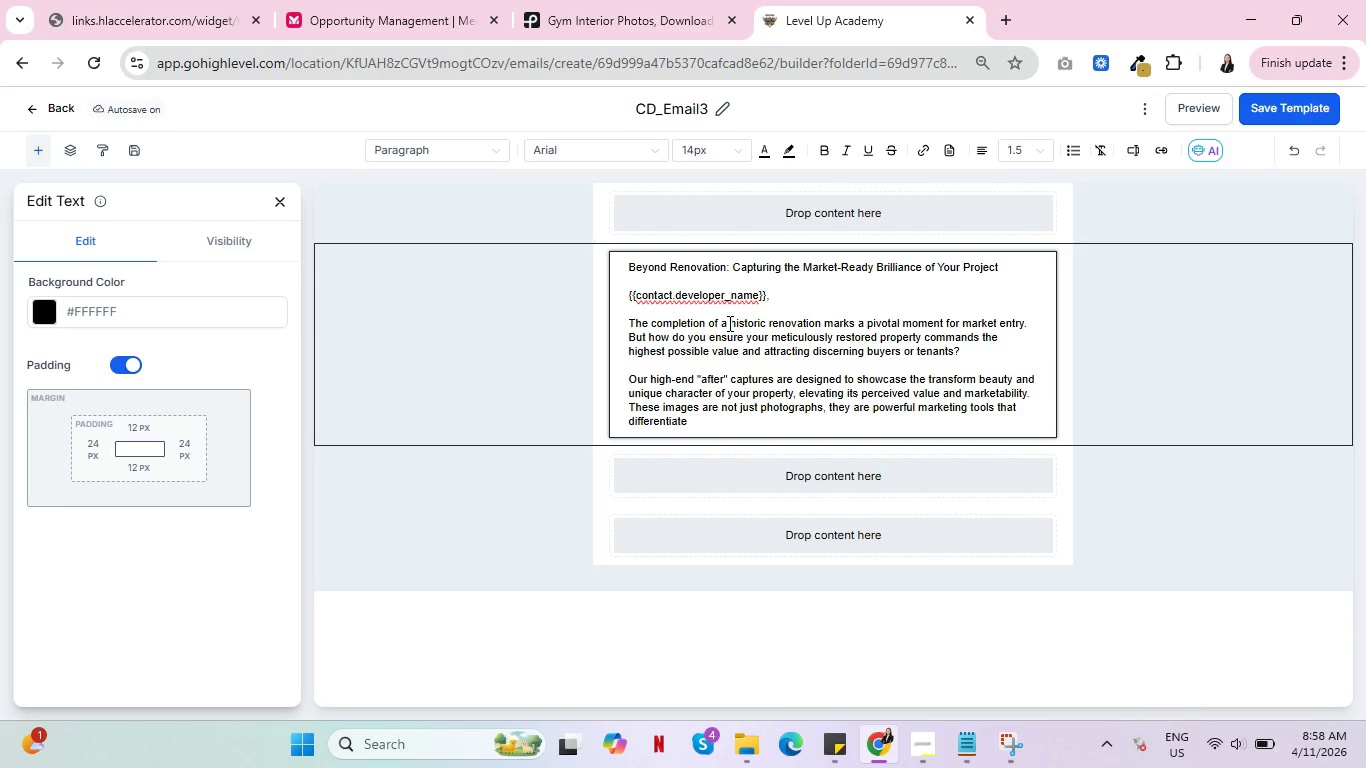 
key(Control+ControlLeft)
 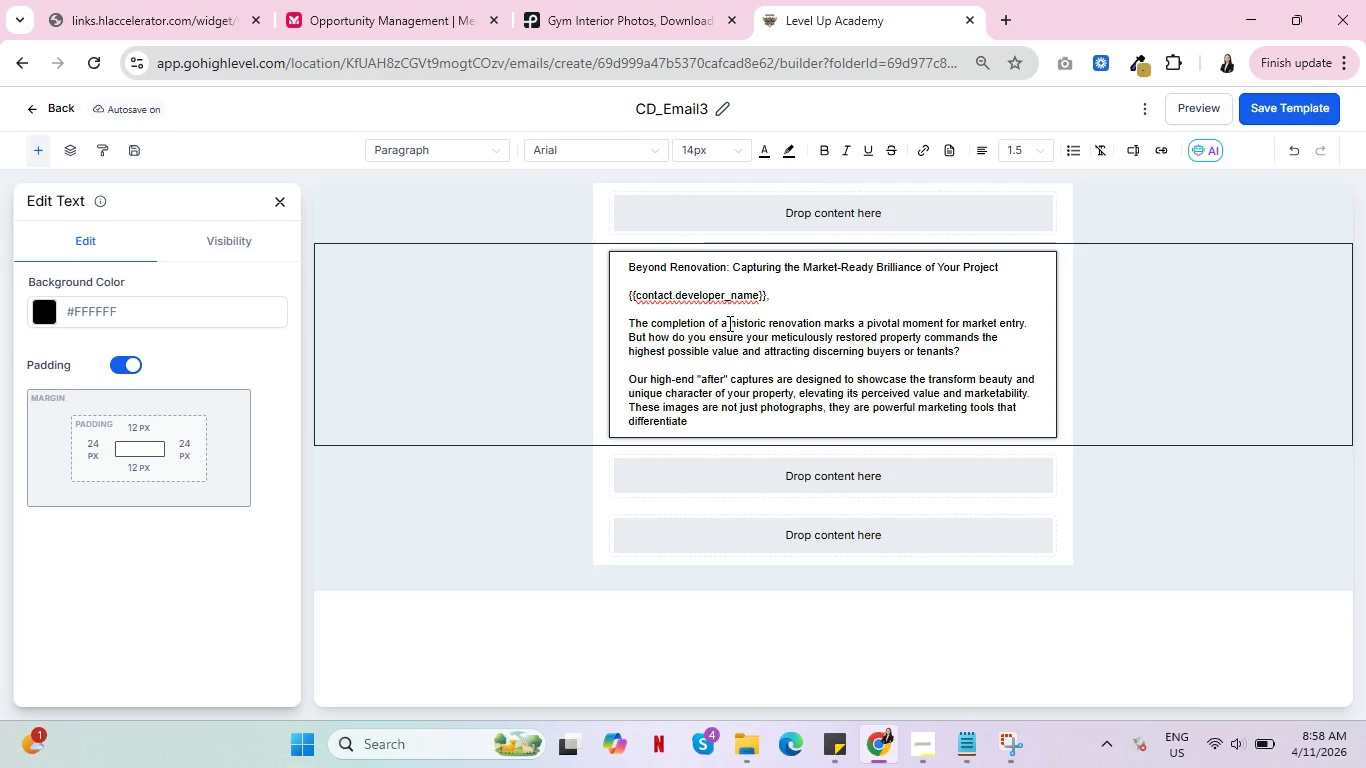 
key(D)
 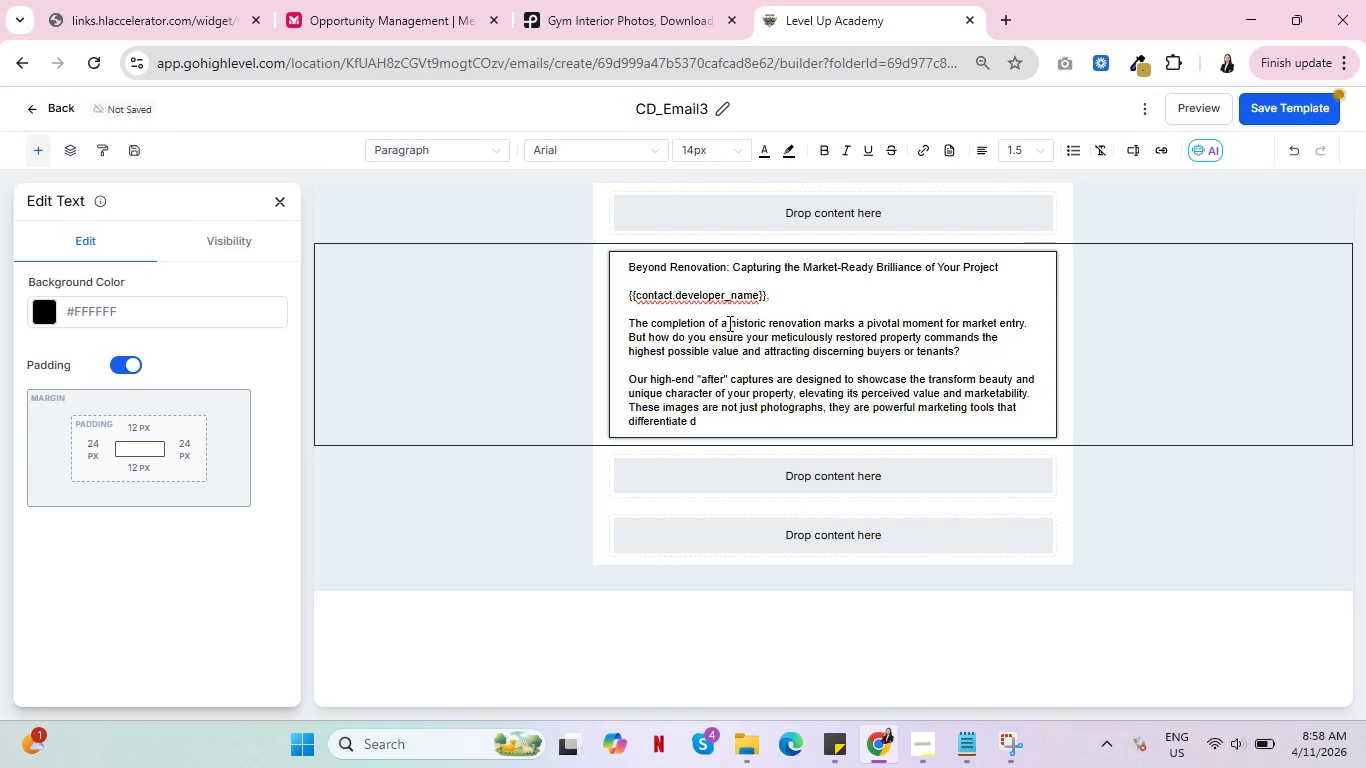 
key(Backspace)
 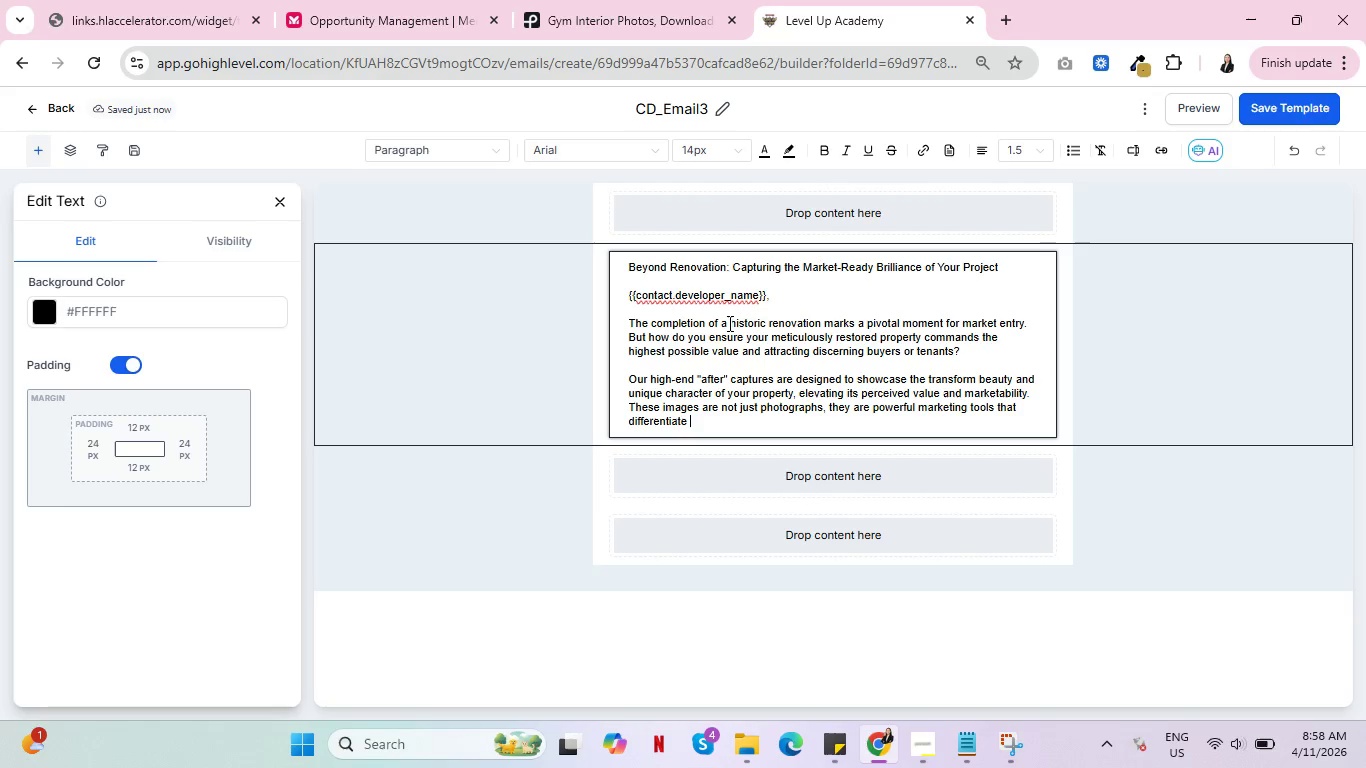 
wait(15.27)
 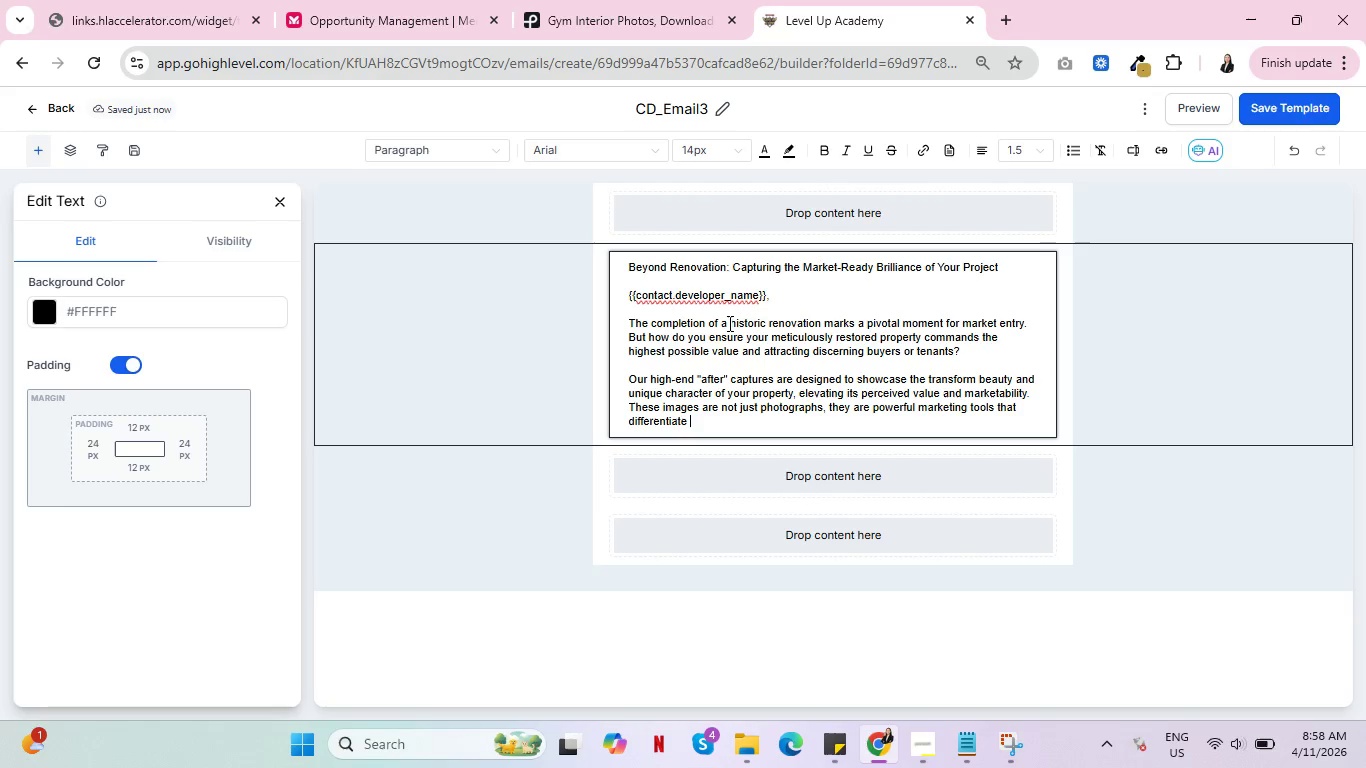 
type(your project in a crowded market and accelerate sales cycles.)
 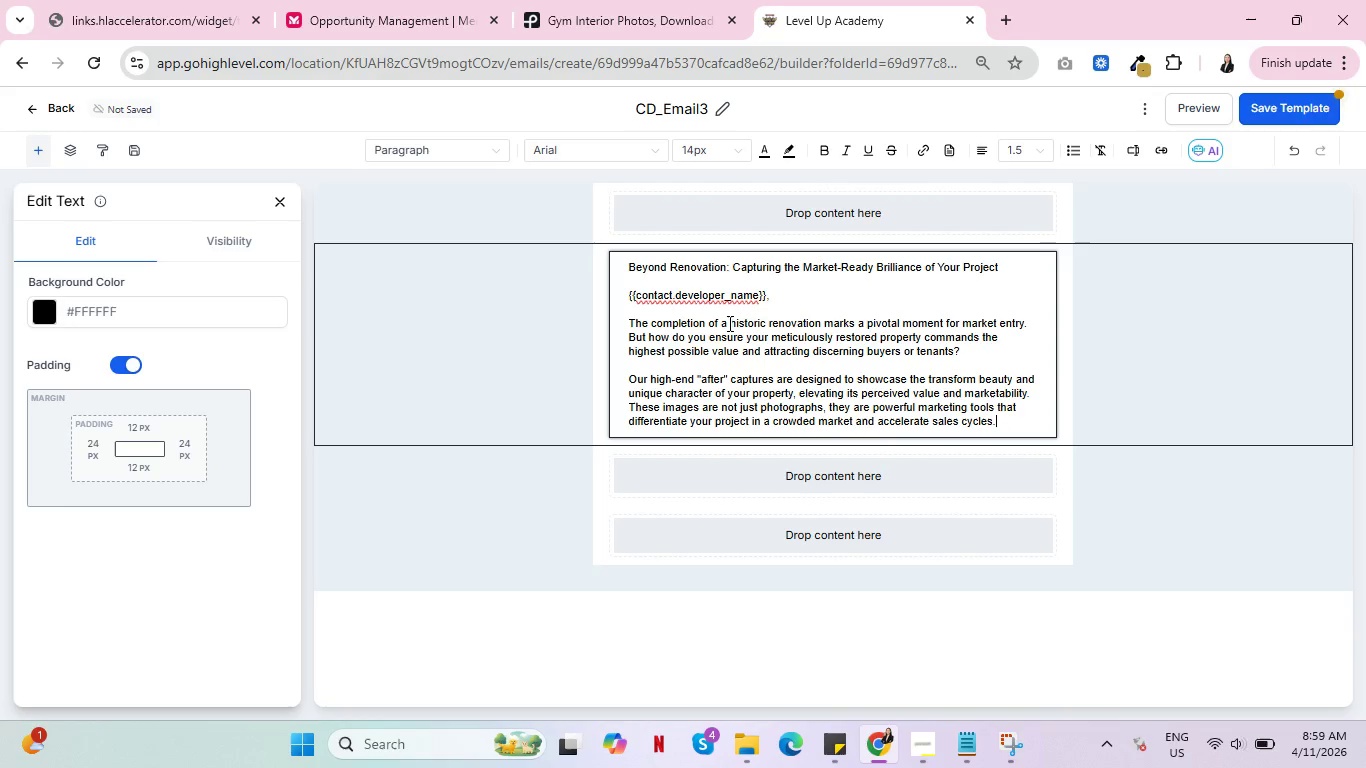 
wait(6.2)
 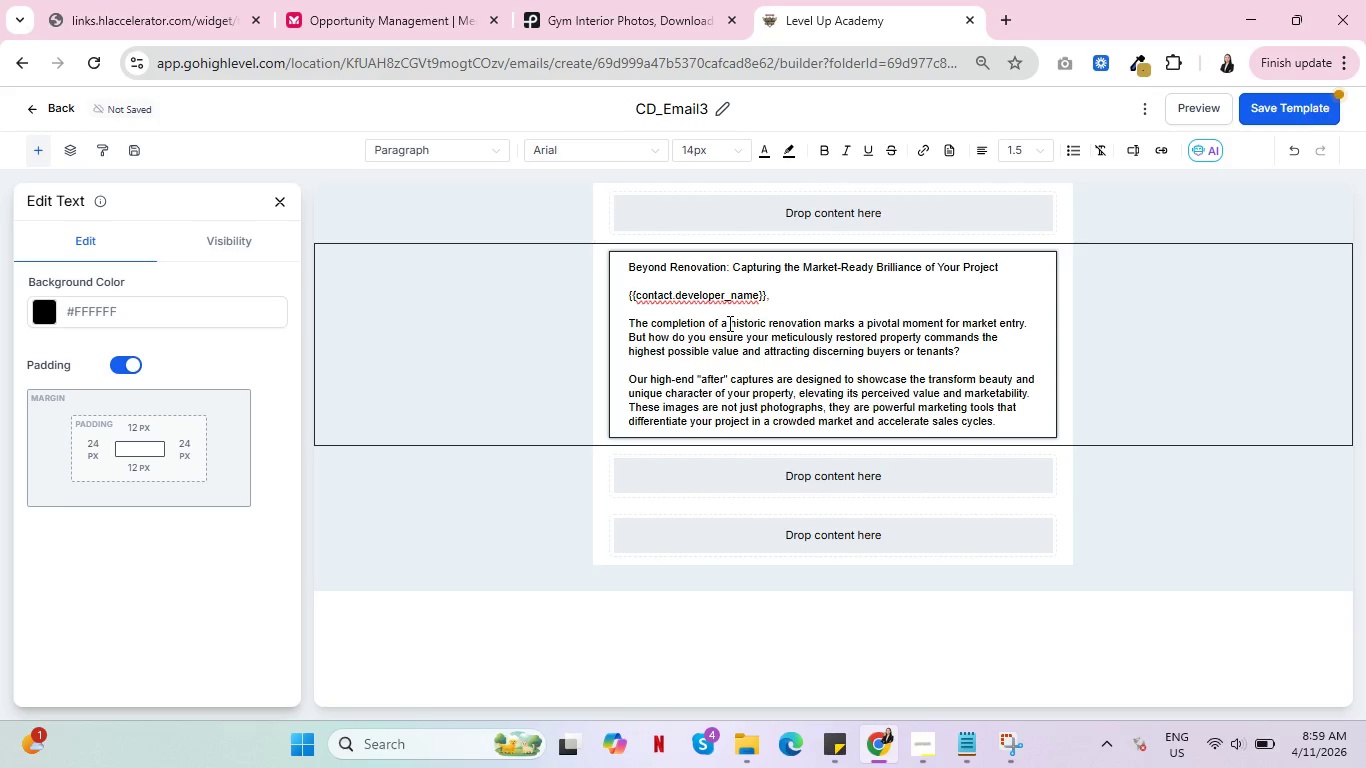 
key(Enter)
 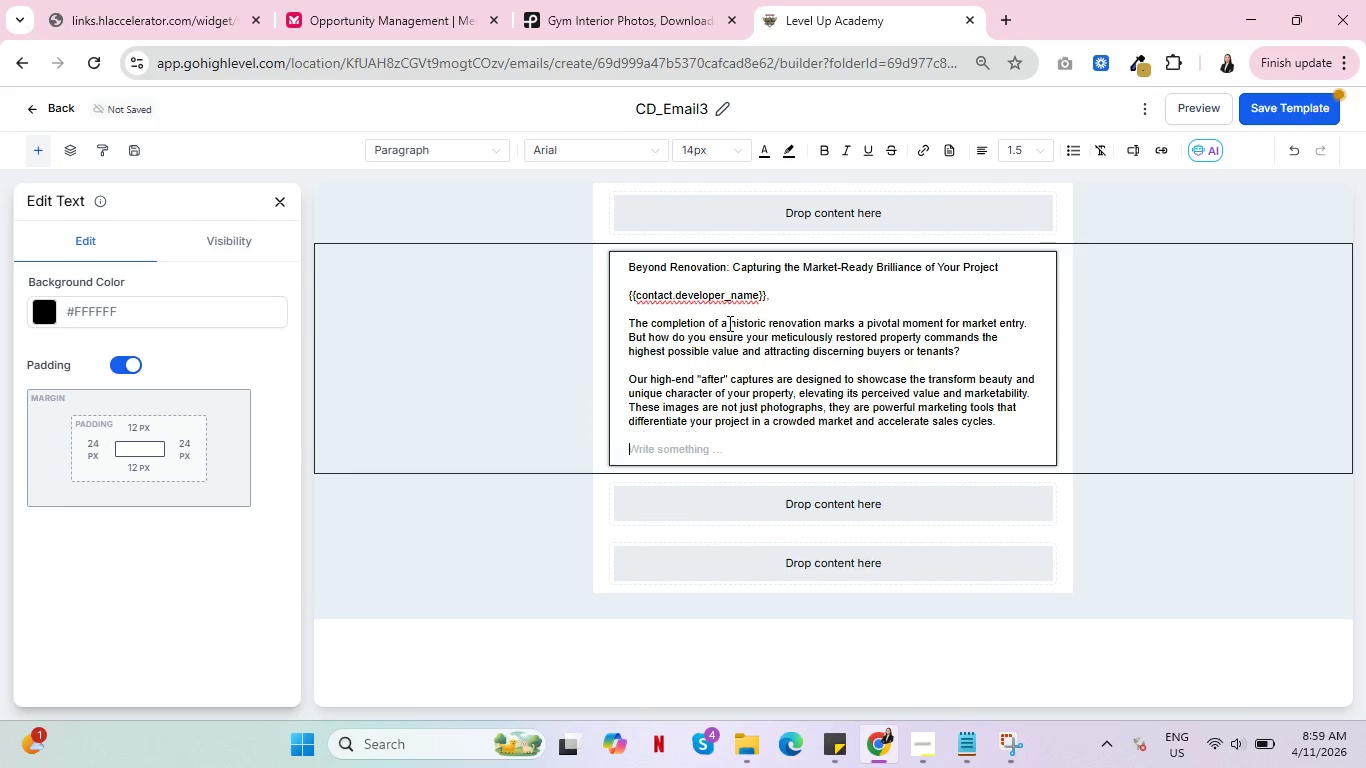 
key(Enter)
 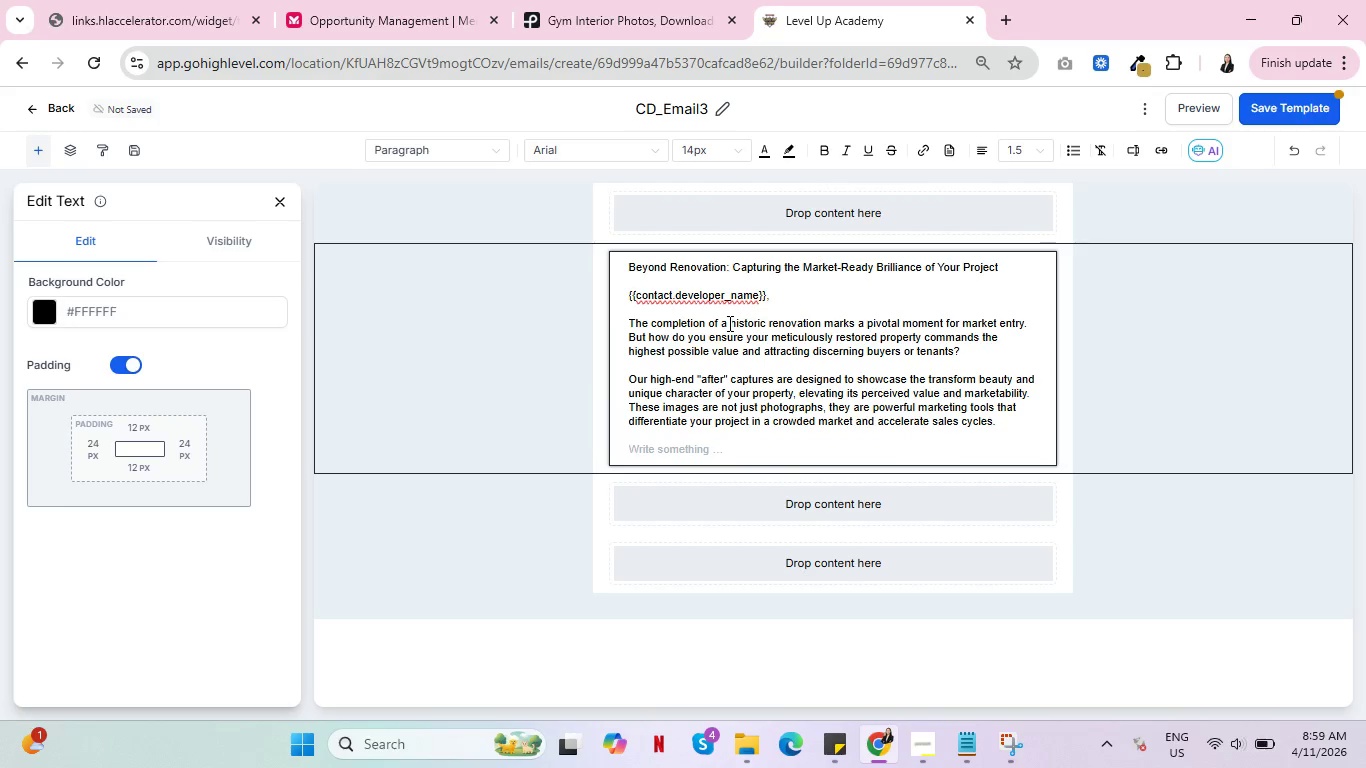 
type(See how our premium "after" phto)
key(Backspace)
key(Backspace)
type(ot)
key(Backspace)
type(tography el)
key(Backspace)
key(Backspace)
type(helped [clin)
key(Backspace)
type(ent name] achieved record sa;es )
key(Backspace)
key(Backspace)
key(Backspace)
key(Backspace)
type(les )
 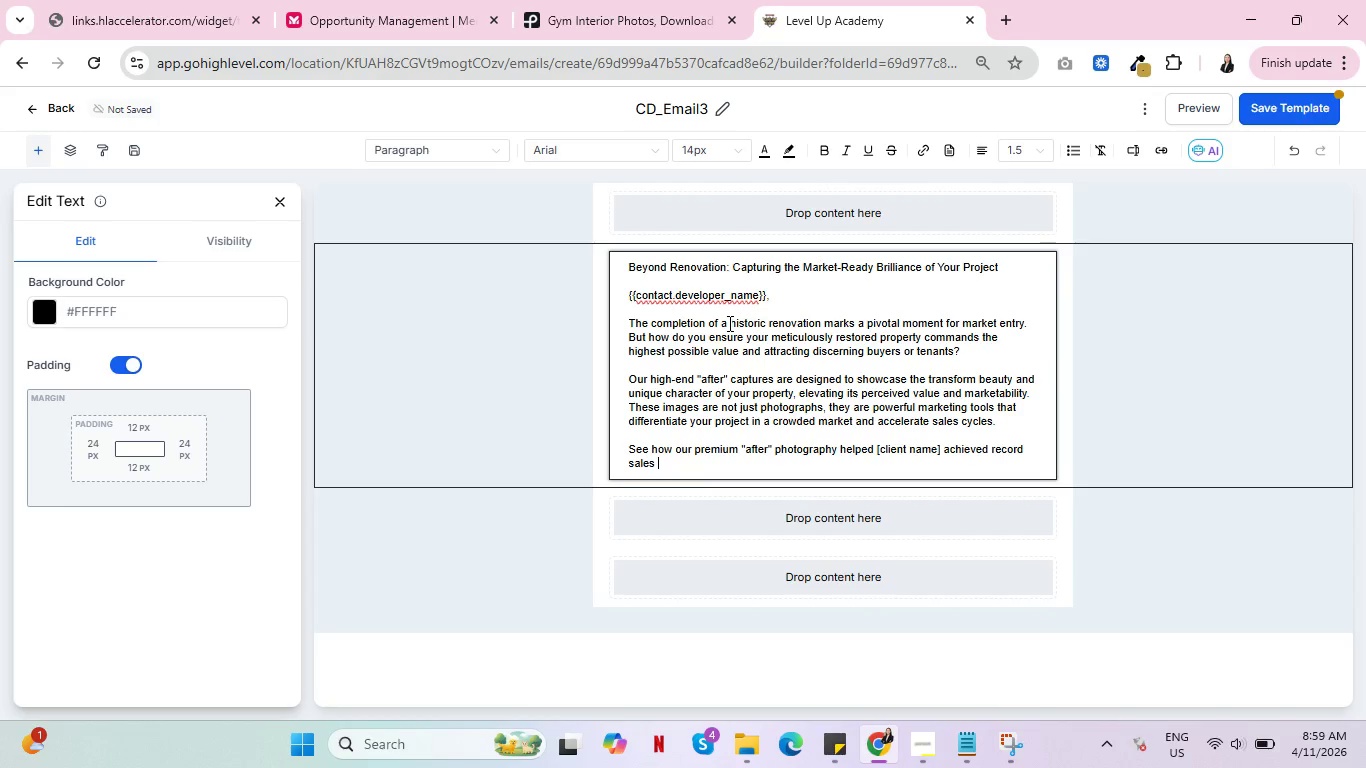 
wait(9.38)
 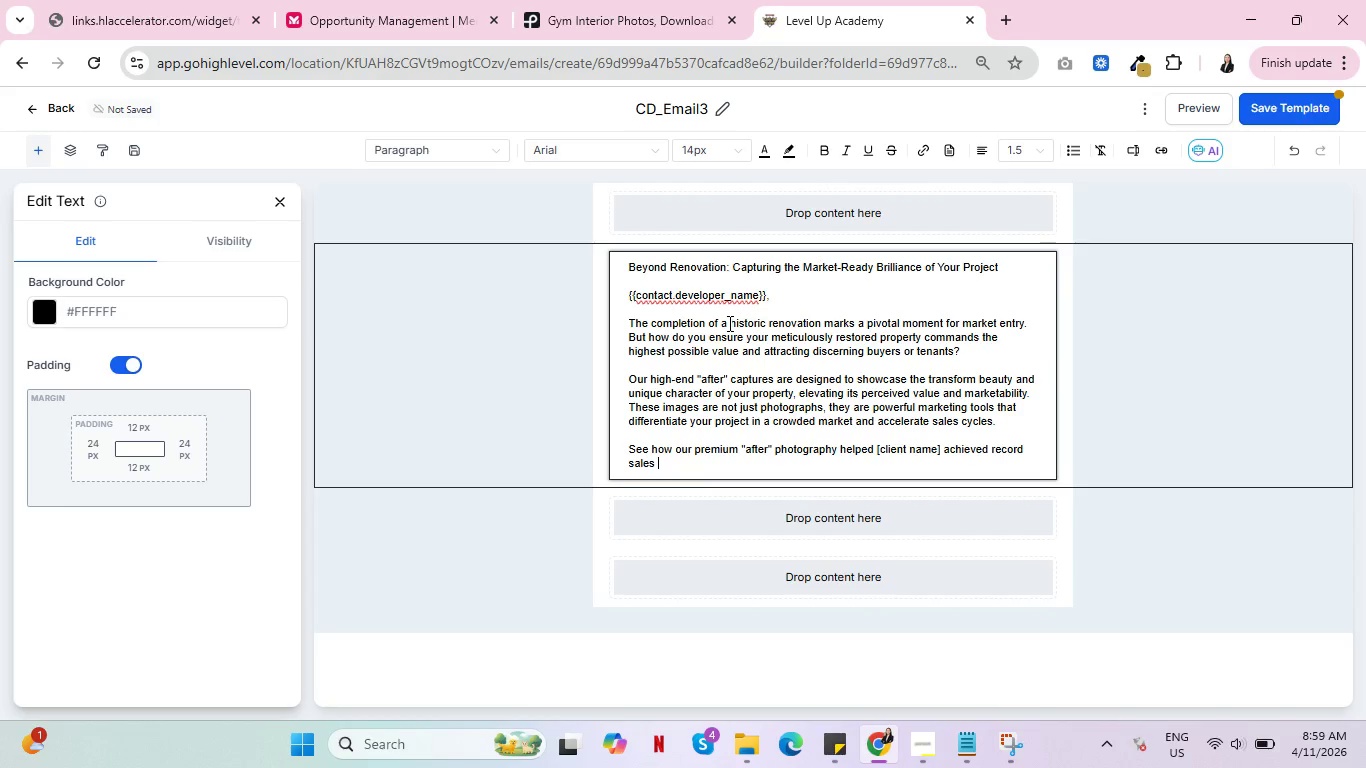 
type(prices for thi)
key(Backspace)
type(eir [property type\)
key(Backspace)
type(] development in [city/region)
 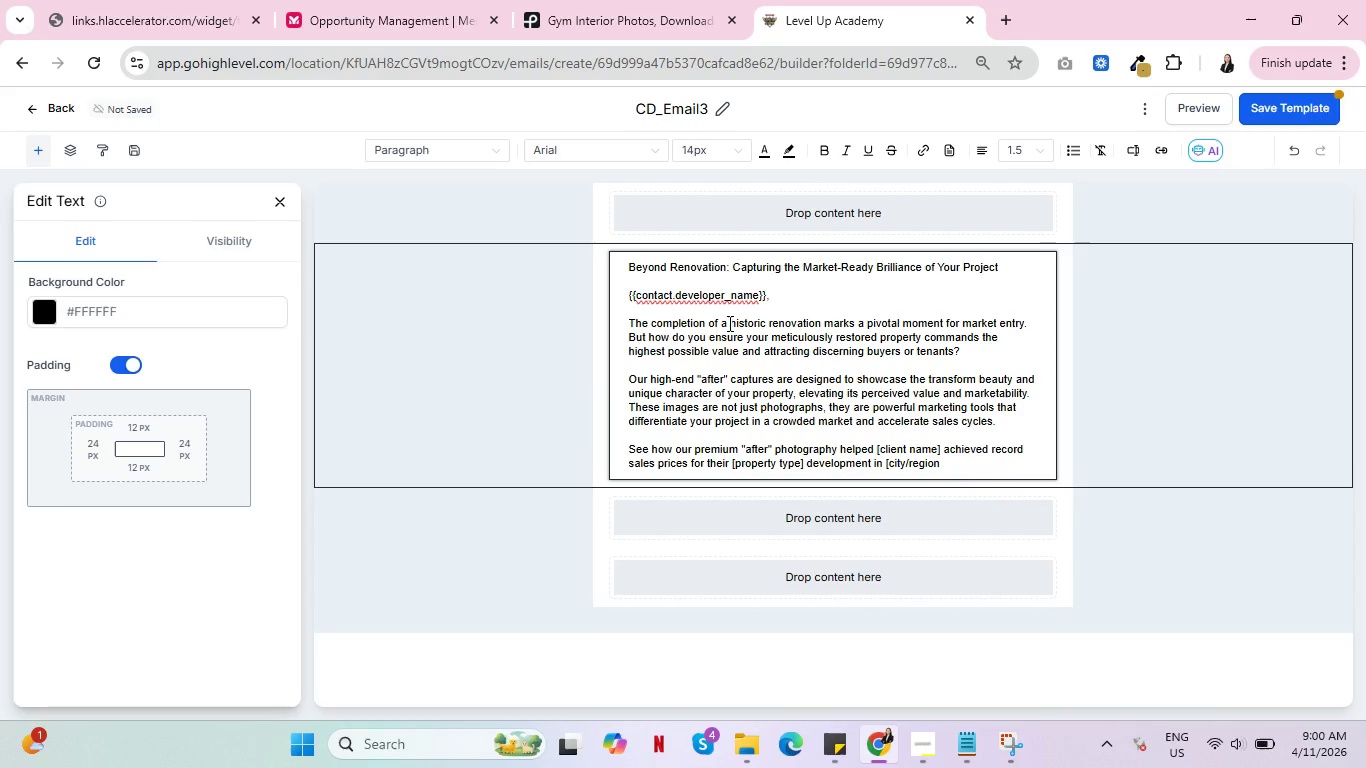 
wait(6.95)
 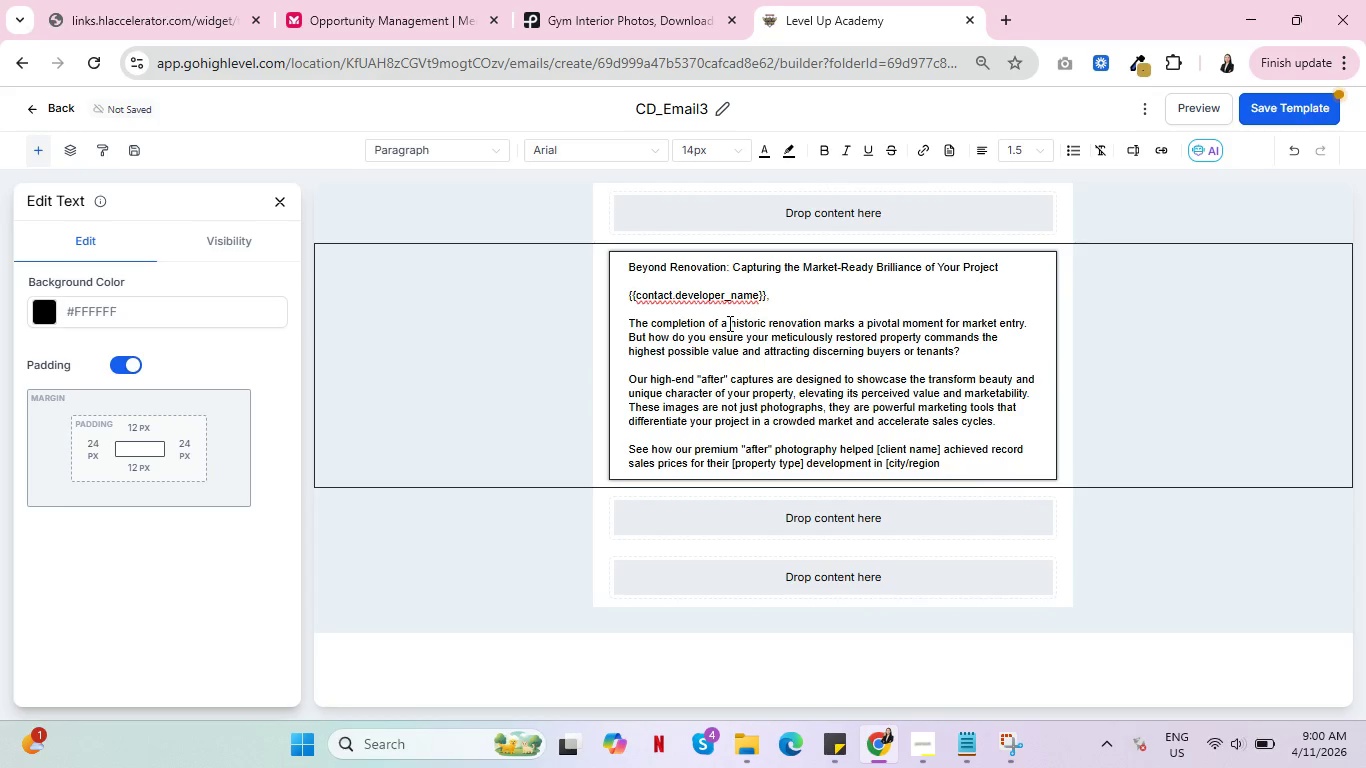 
left_click_drag(start_coordinate=[807, 467], to_coordinate=[735, 466])
 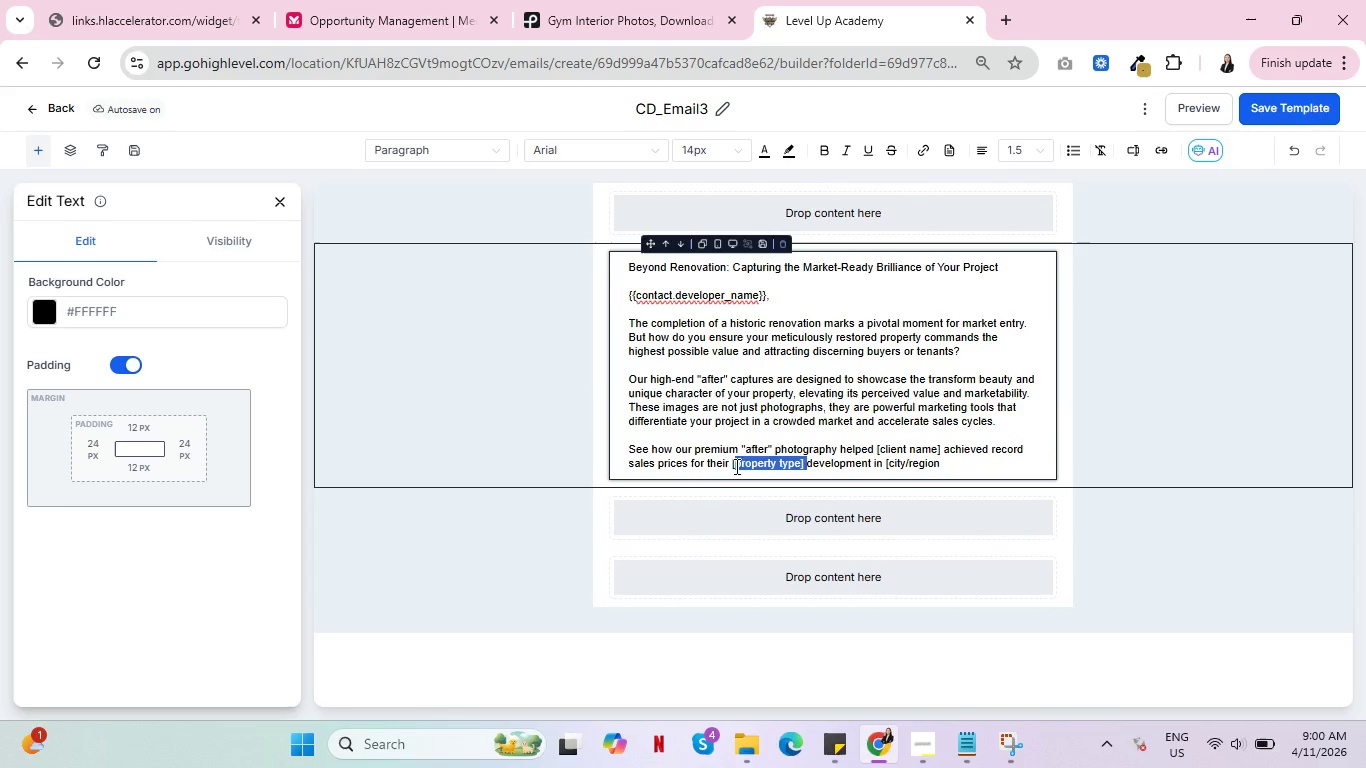 
key(Backspace)
 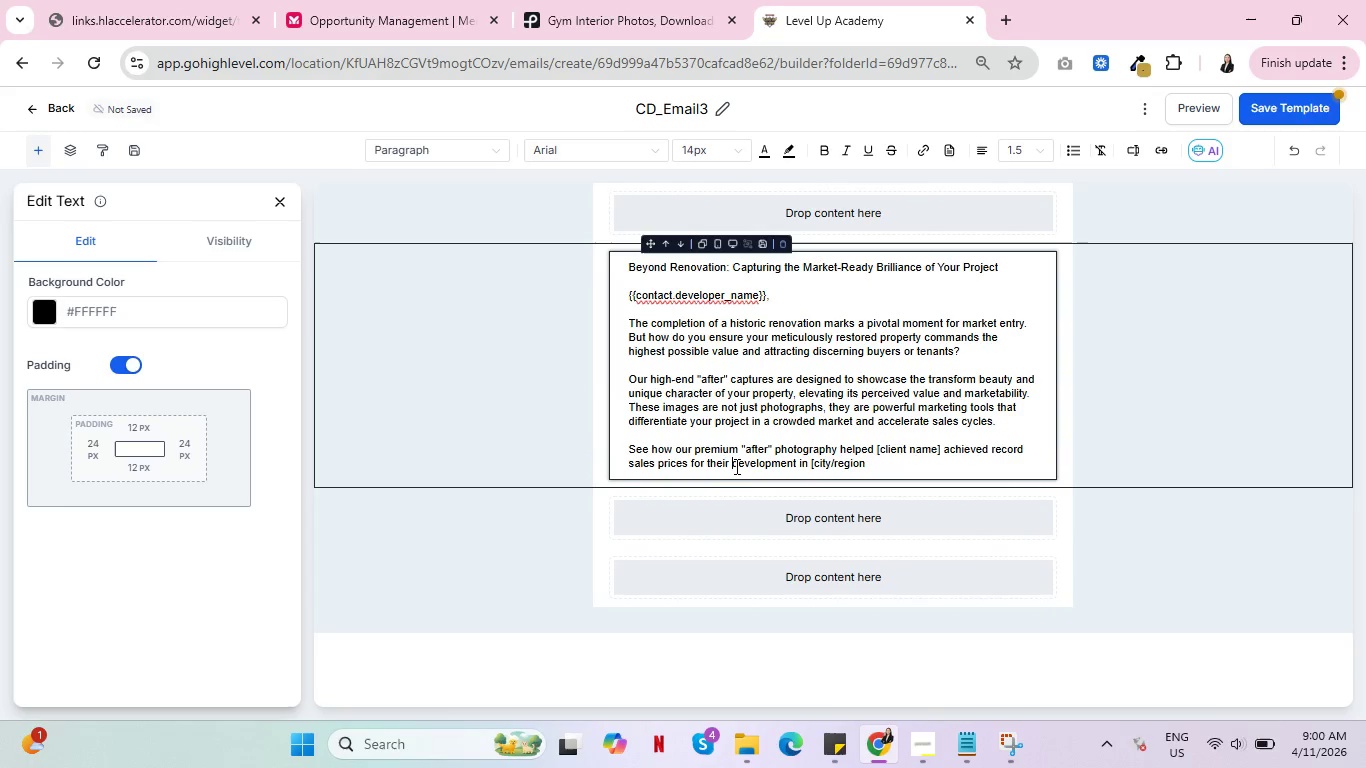 
key(Backspace)
 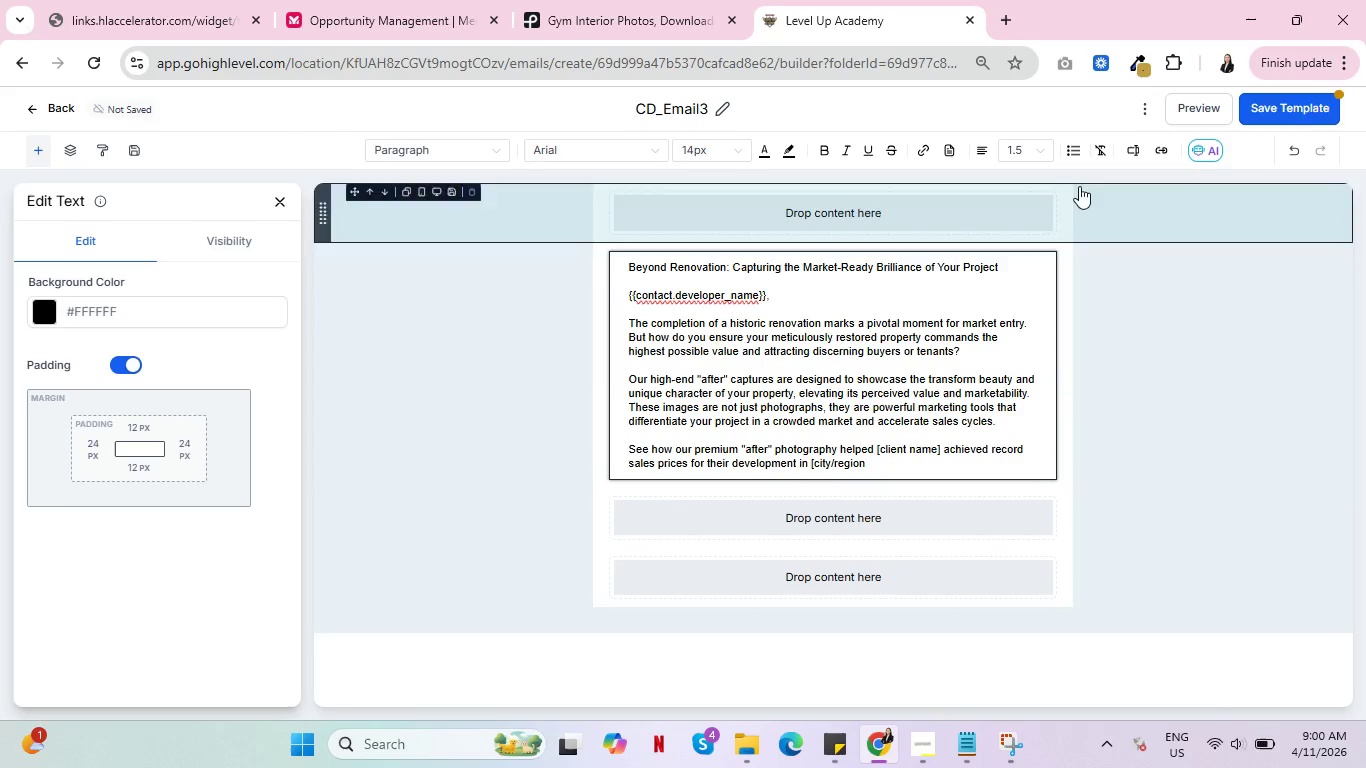 
left_click([1131, 149])
 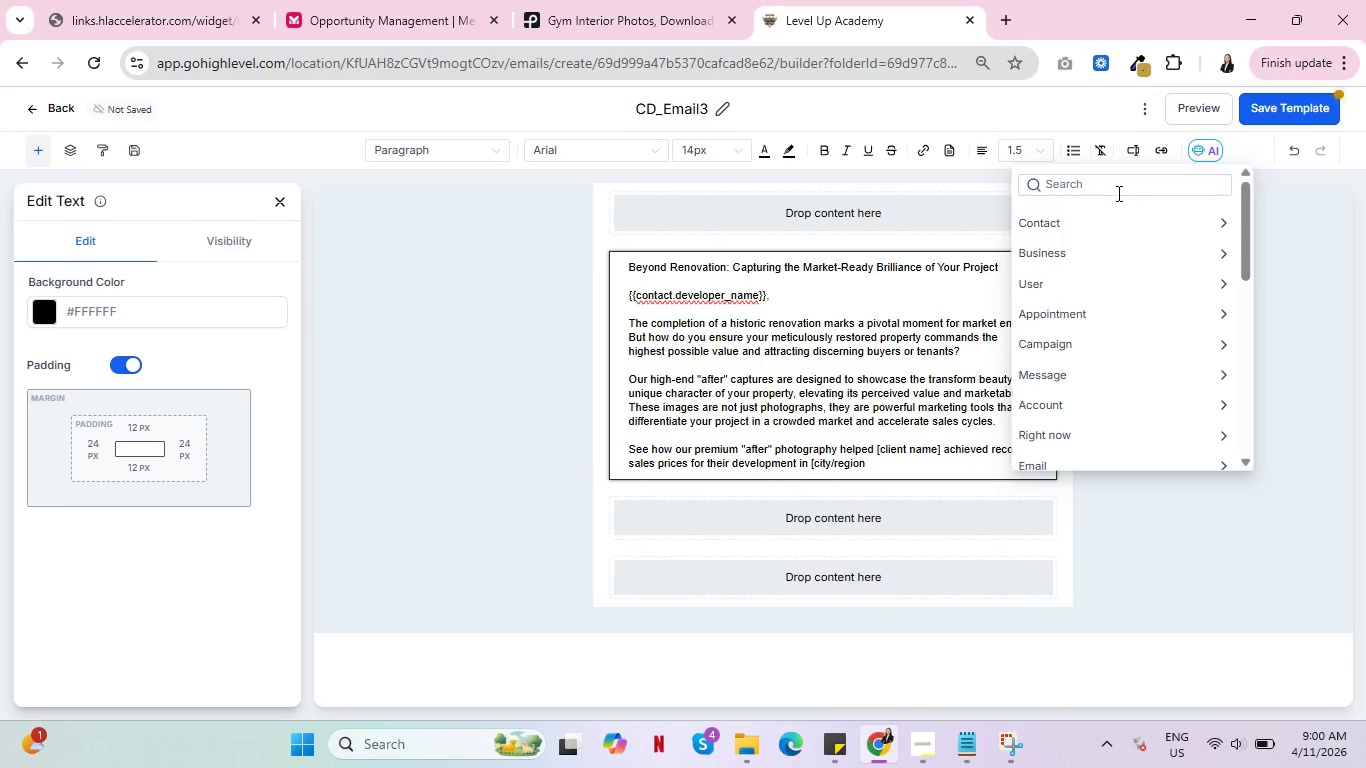 
left_click([1118, 191])
 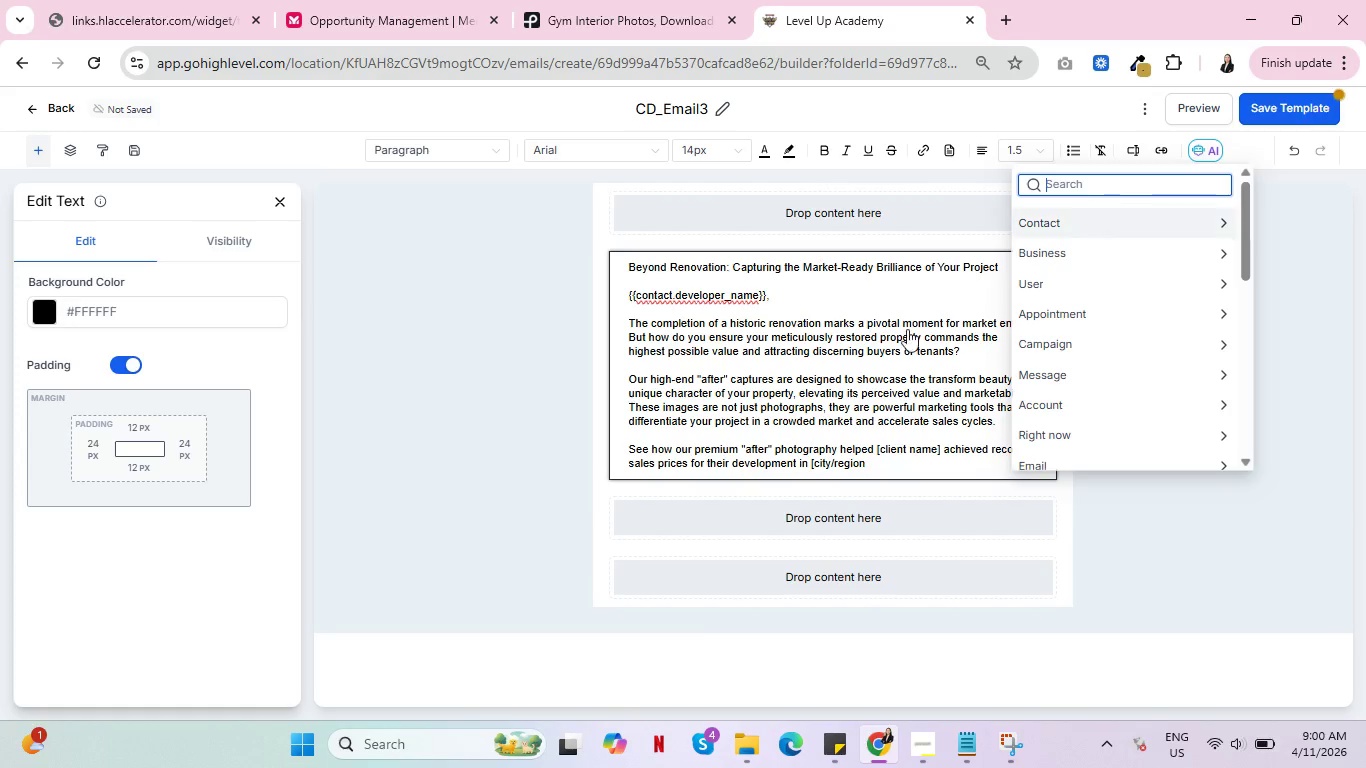 
left_click([698, 466])
 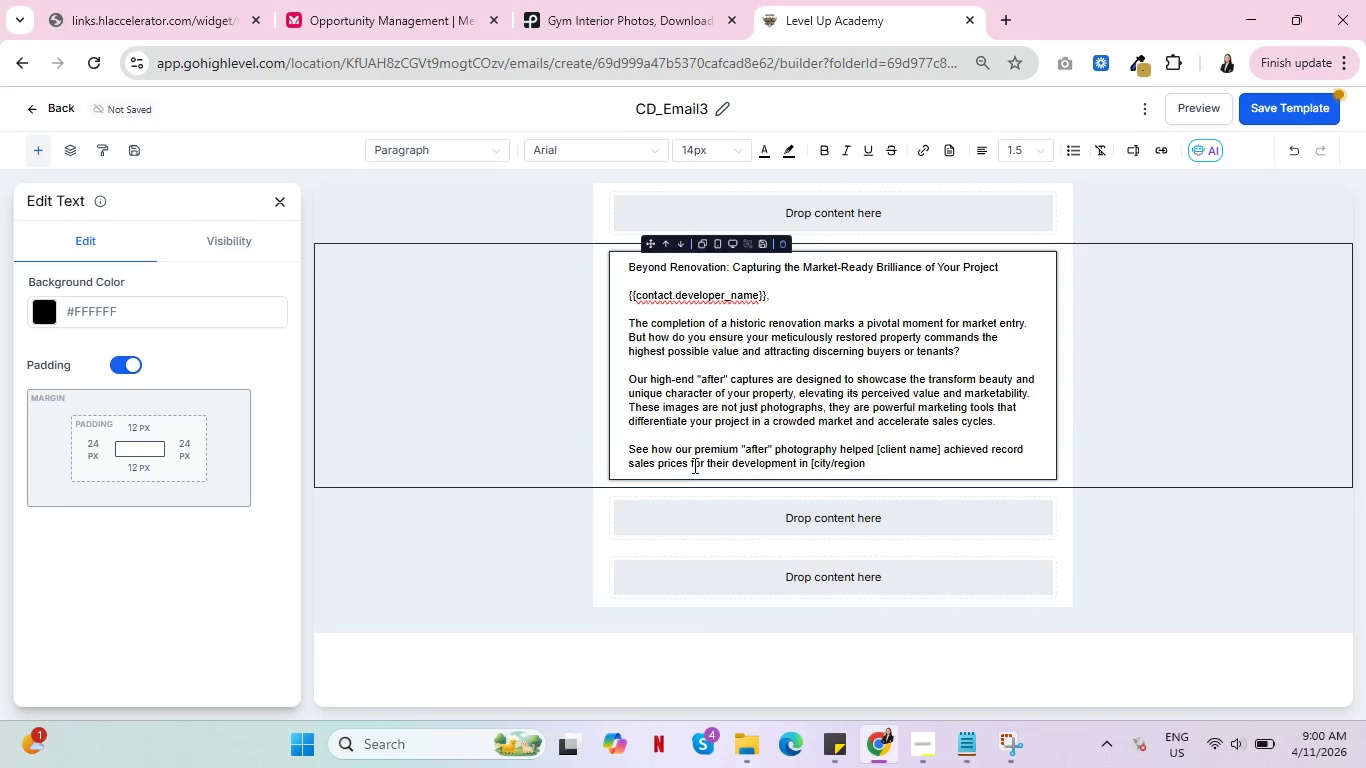 
key(Control+Z)
 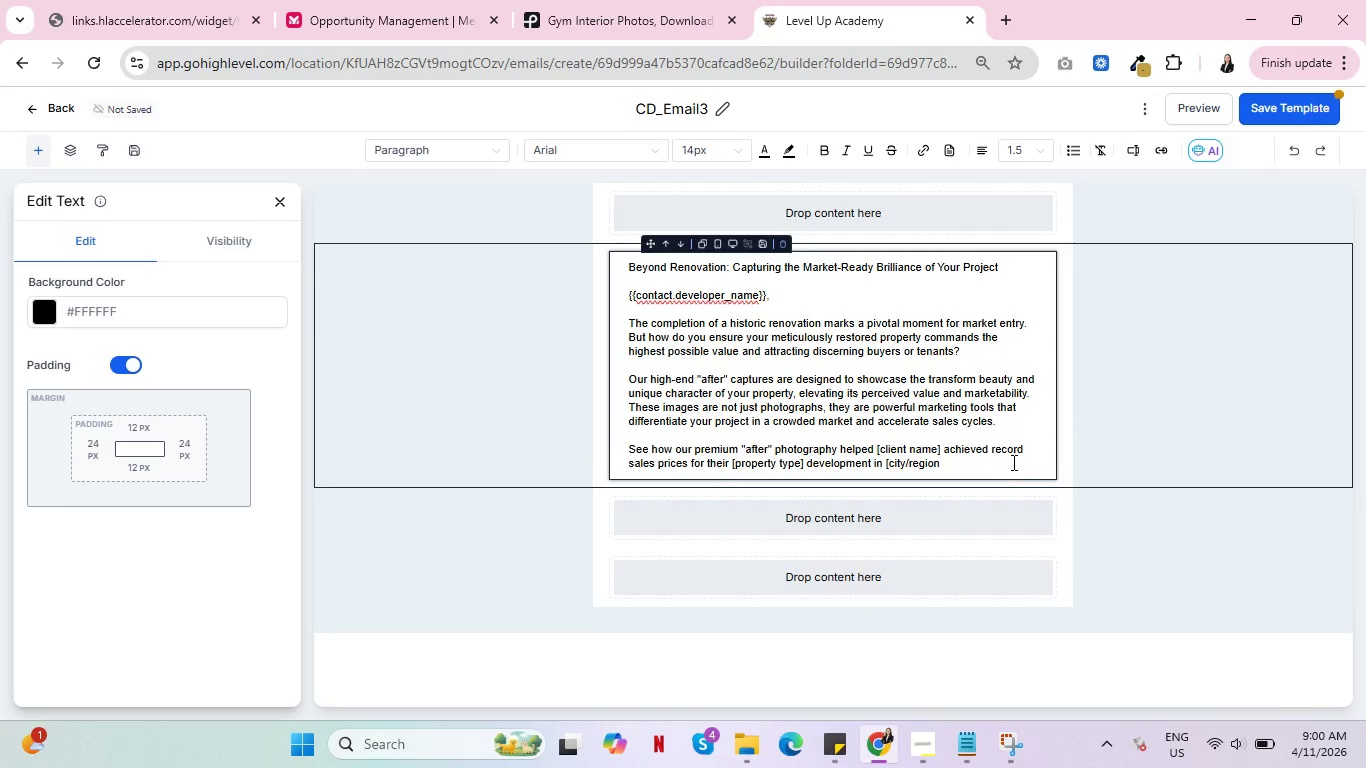 
left_click([1005, 463])
 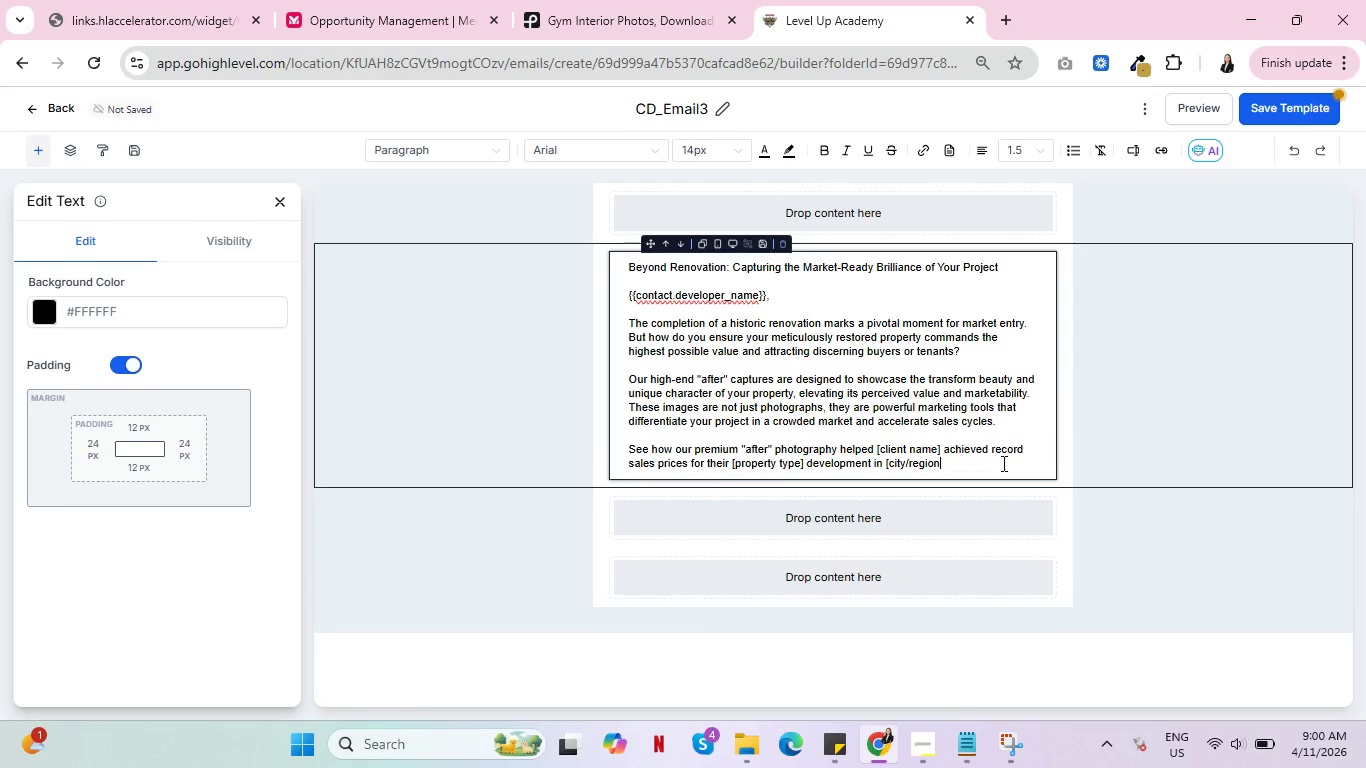 
key(BracketRight)
 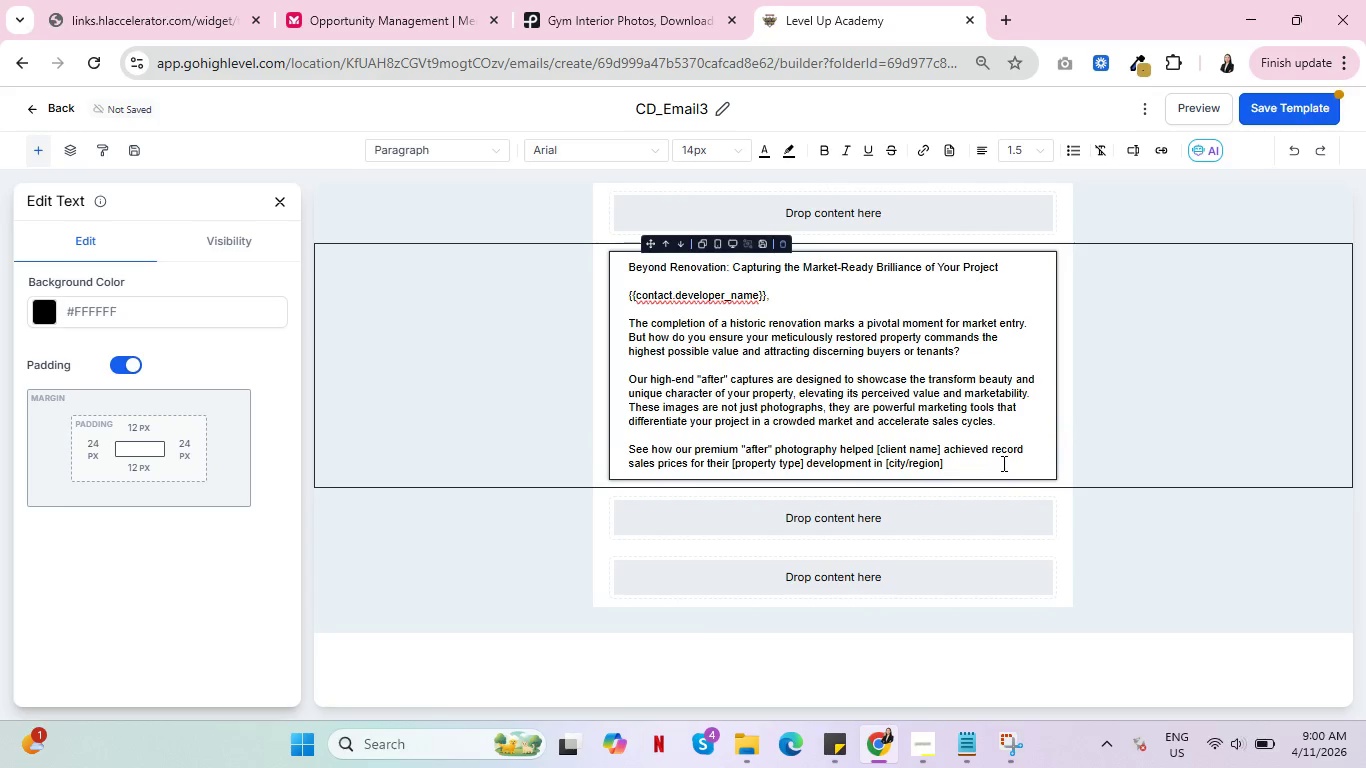 
key(Period)
 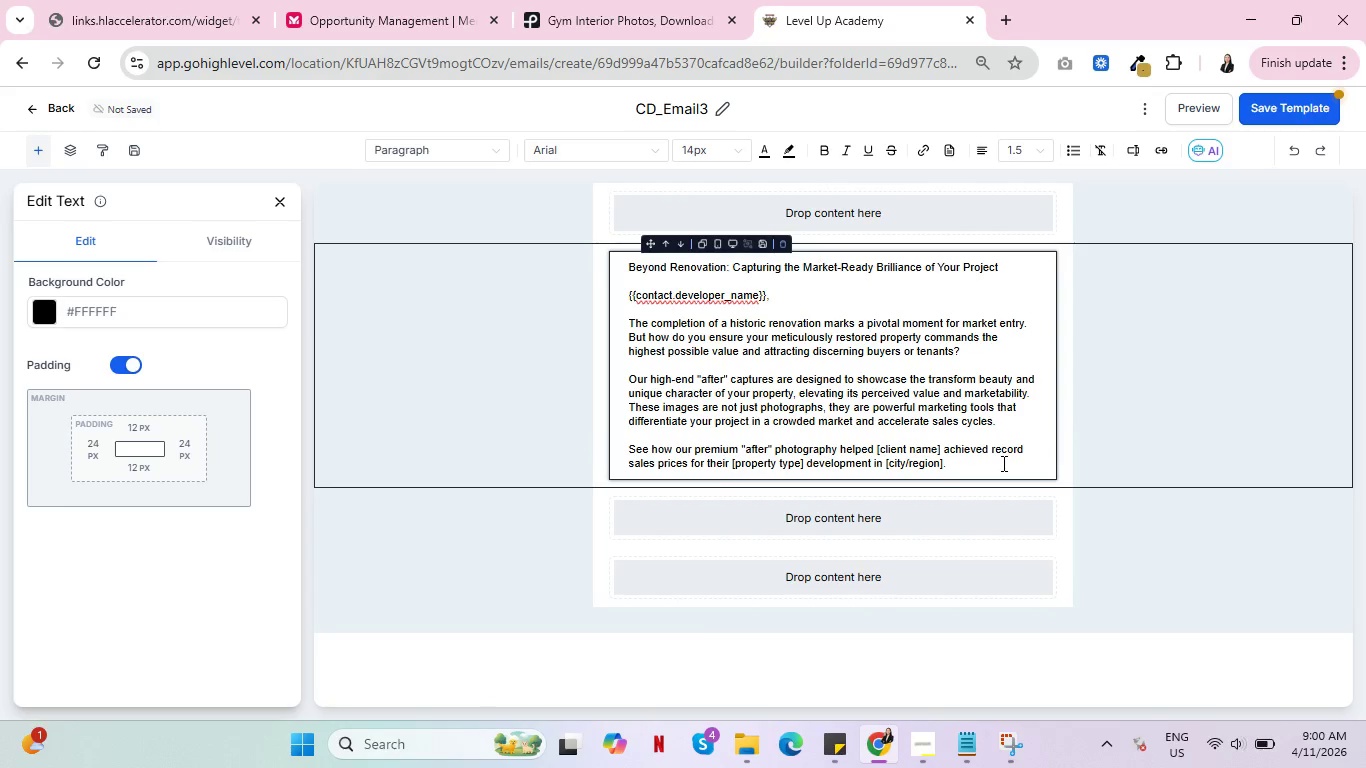 
key(Enter)
 